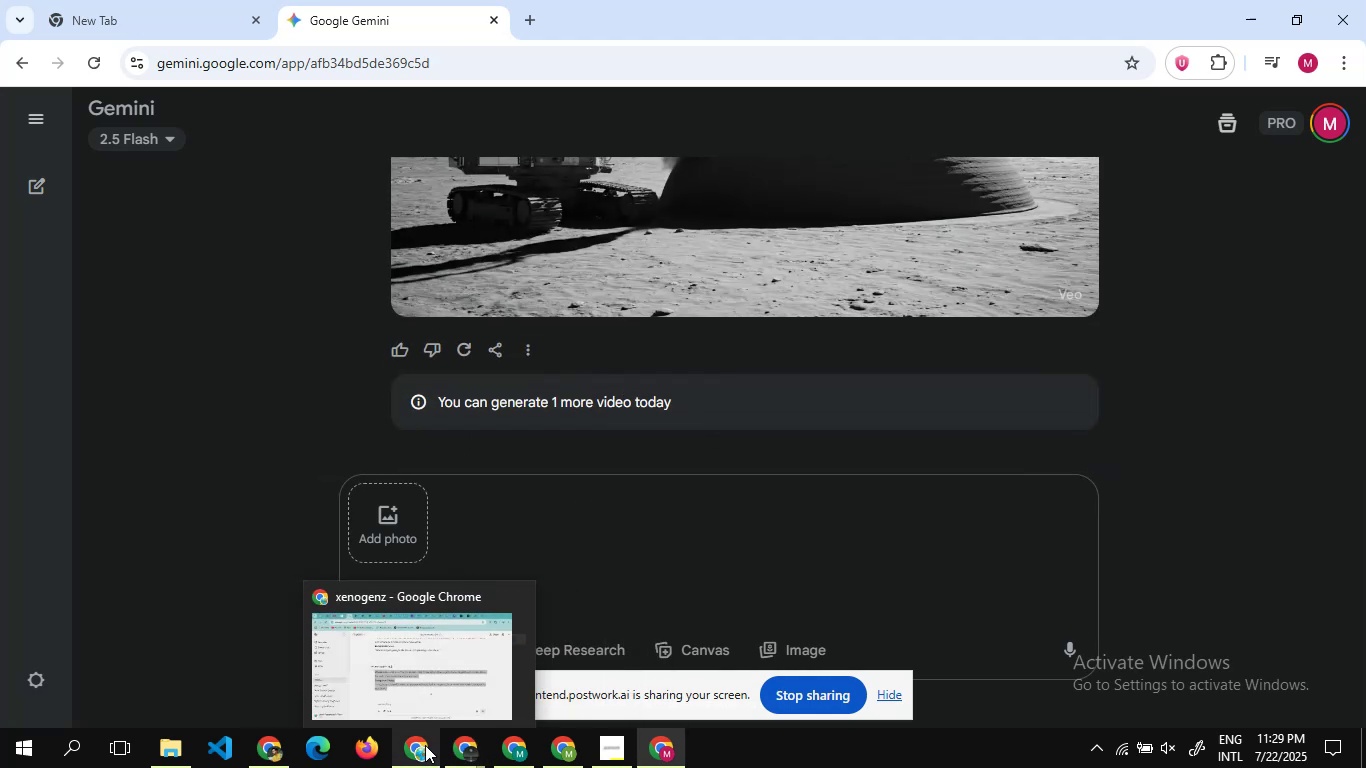 
left_click([425, 745])
 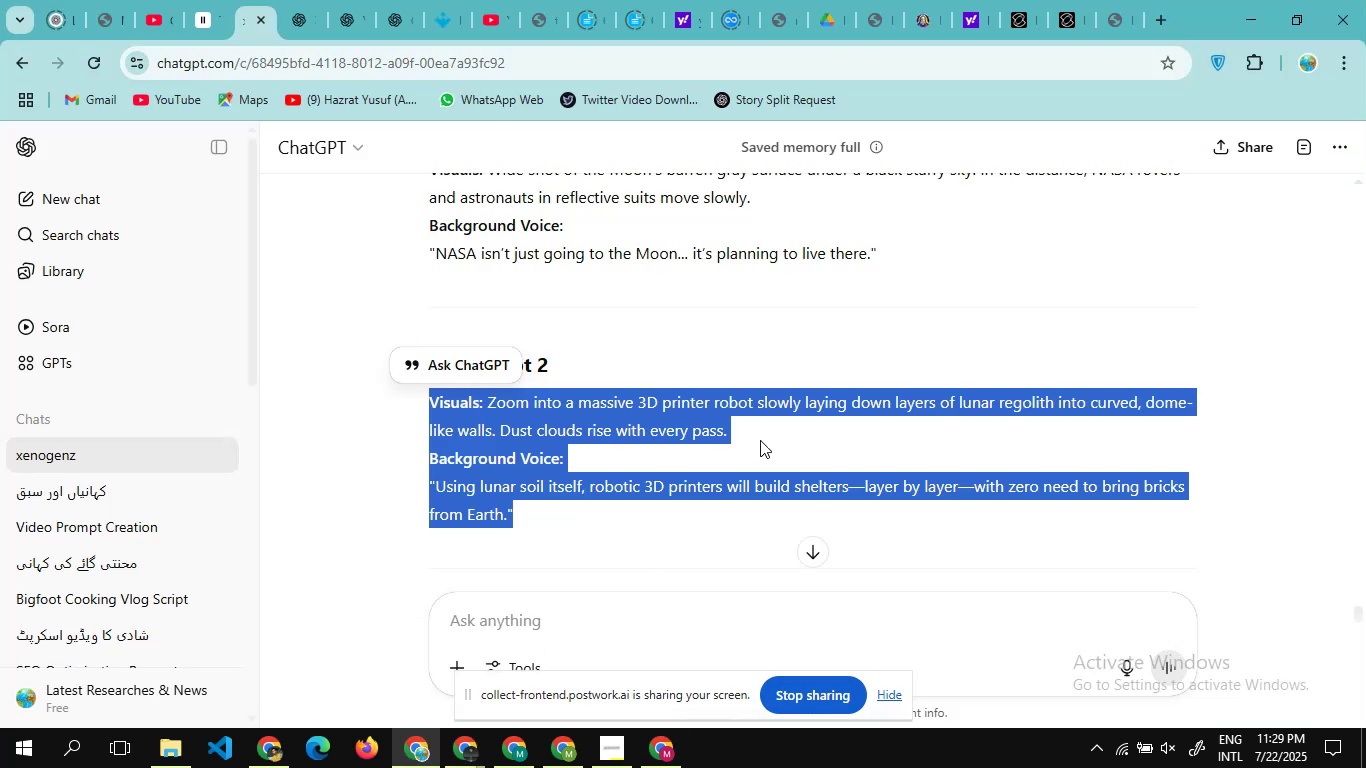 
scroll: coordinate [760, 440], scroll_direction: down, amount: 3.0
 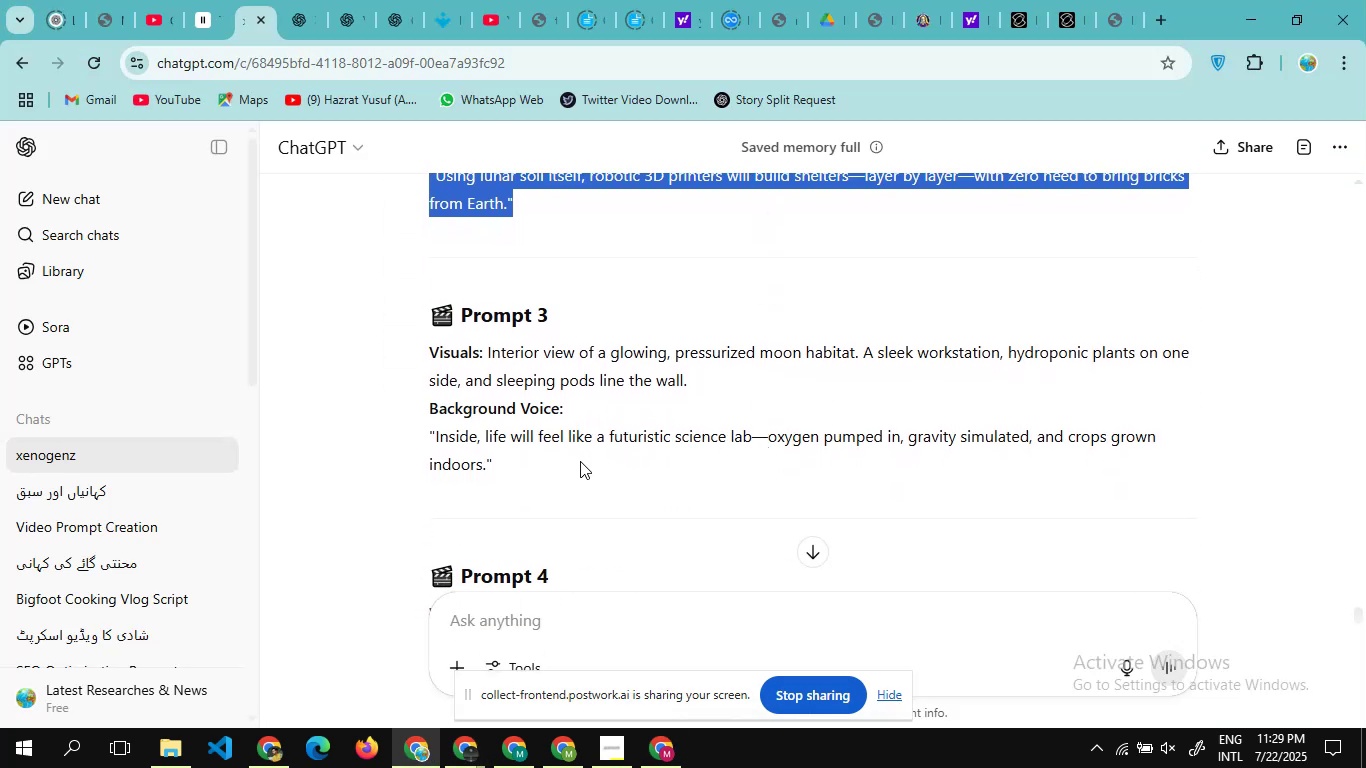 
left_click_drag(start_coordinate=[581, 465], to_coordinate=[413, 351])
 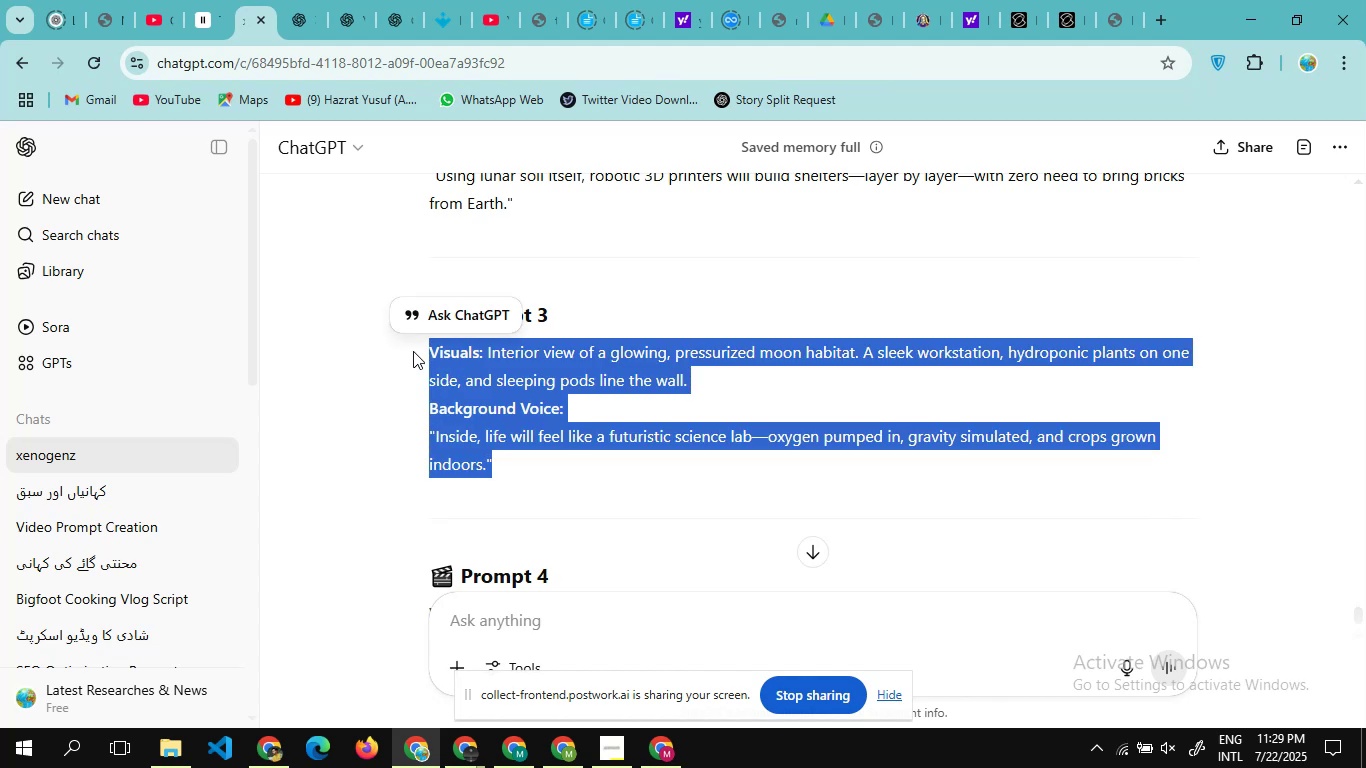 
key(Control+C)
 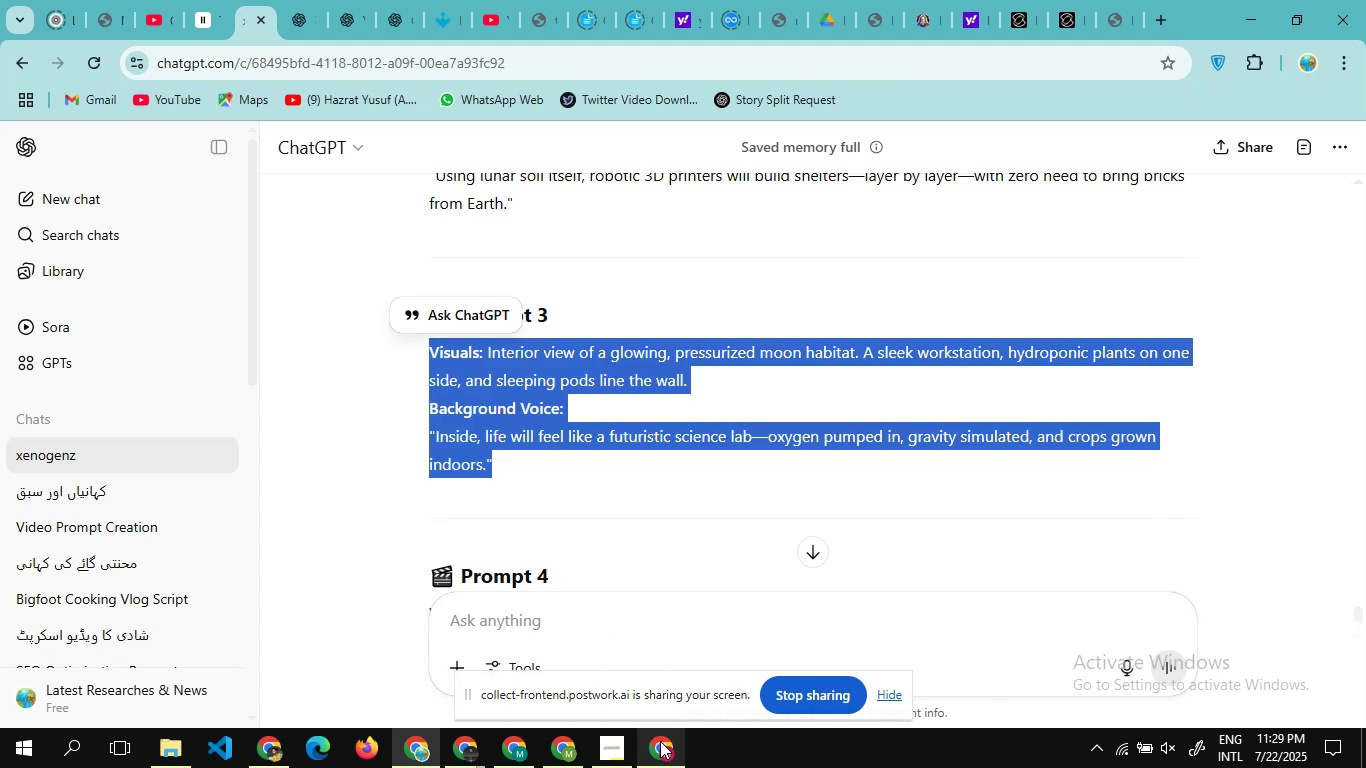 
left_click([660, 741])
 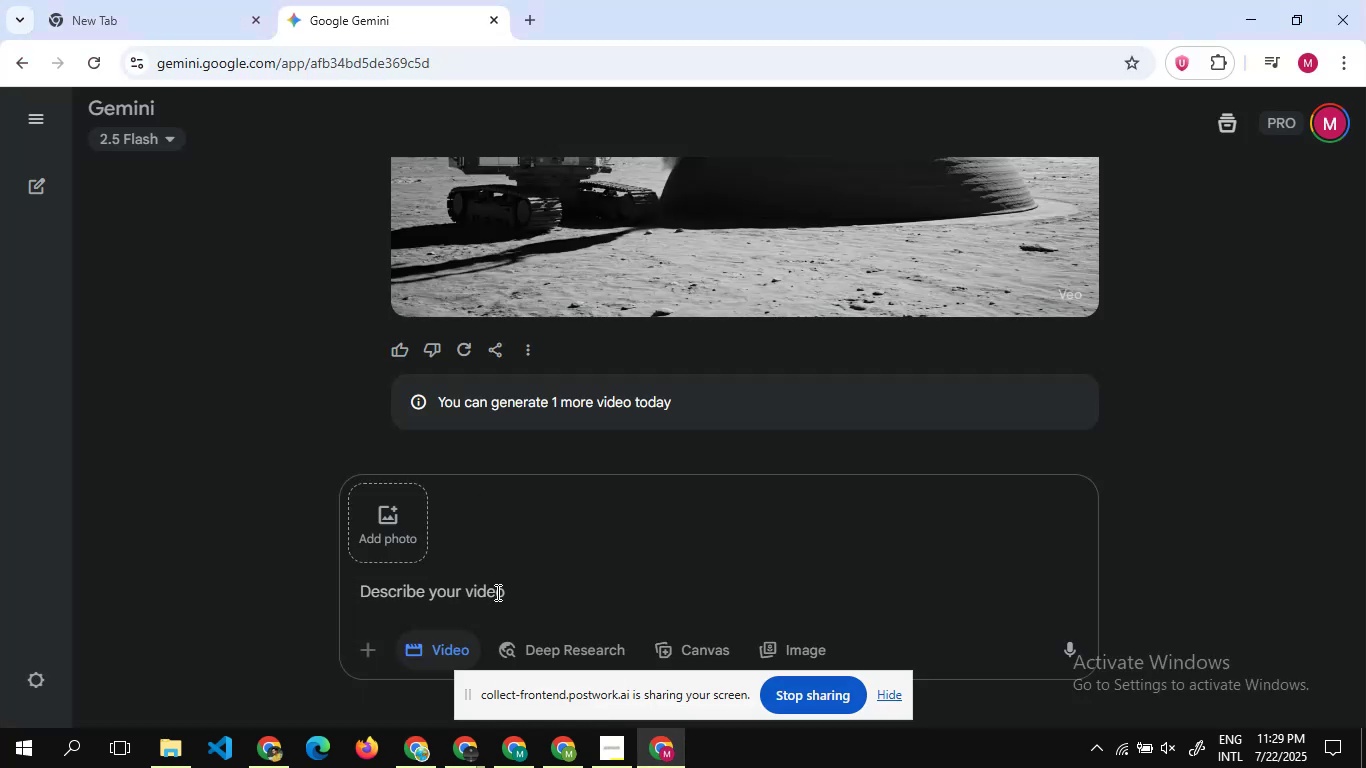 
left_click([497, 593])
 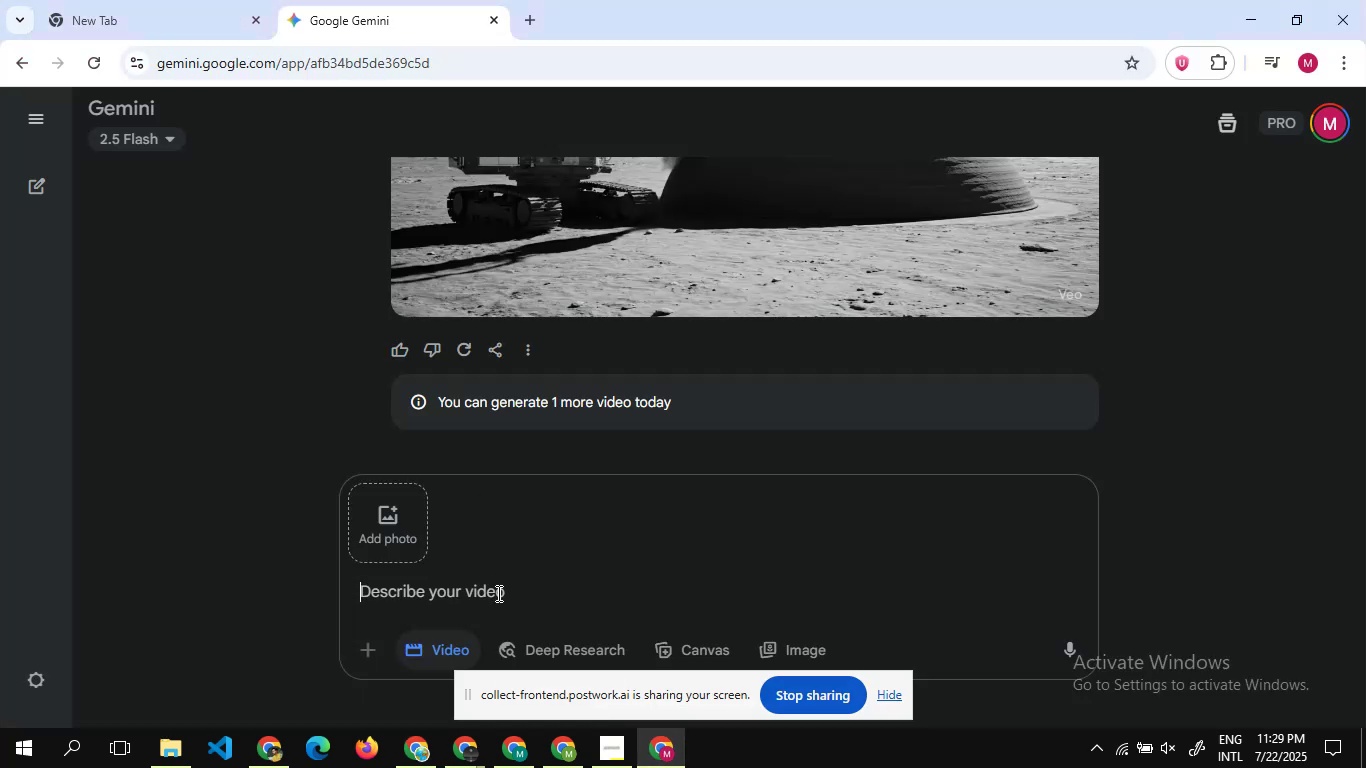 
key(Control+V)
 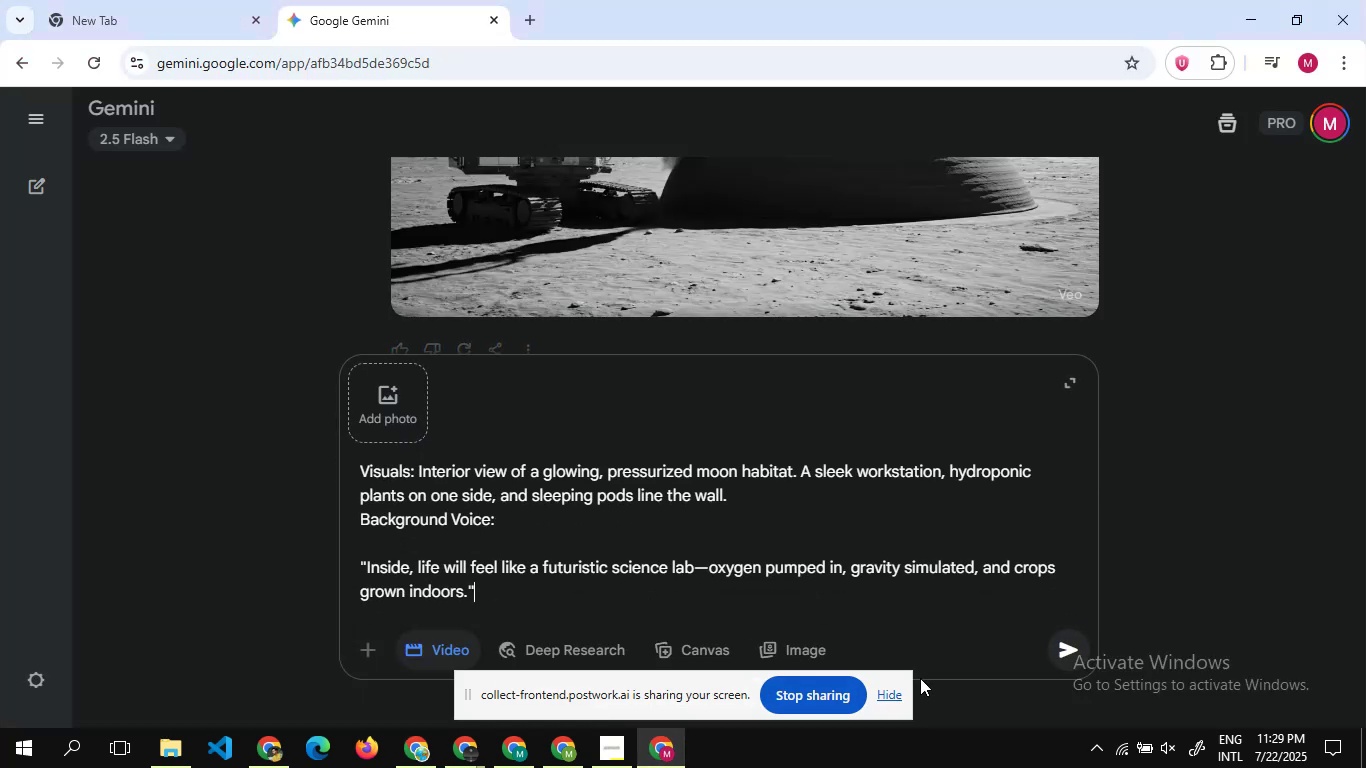 
mouse_move([1079, 642])
 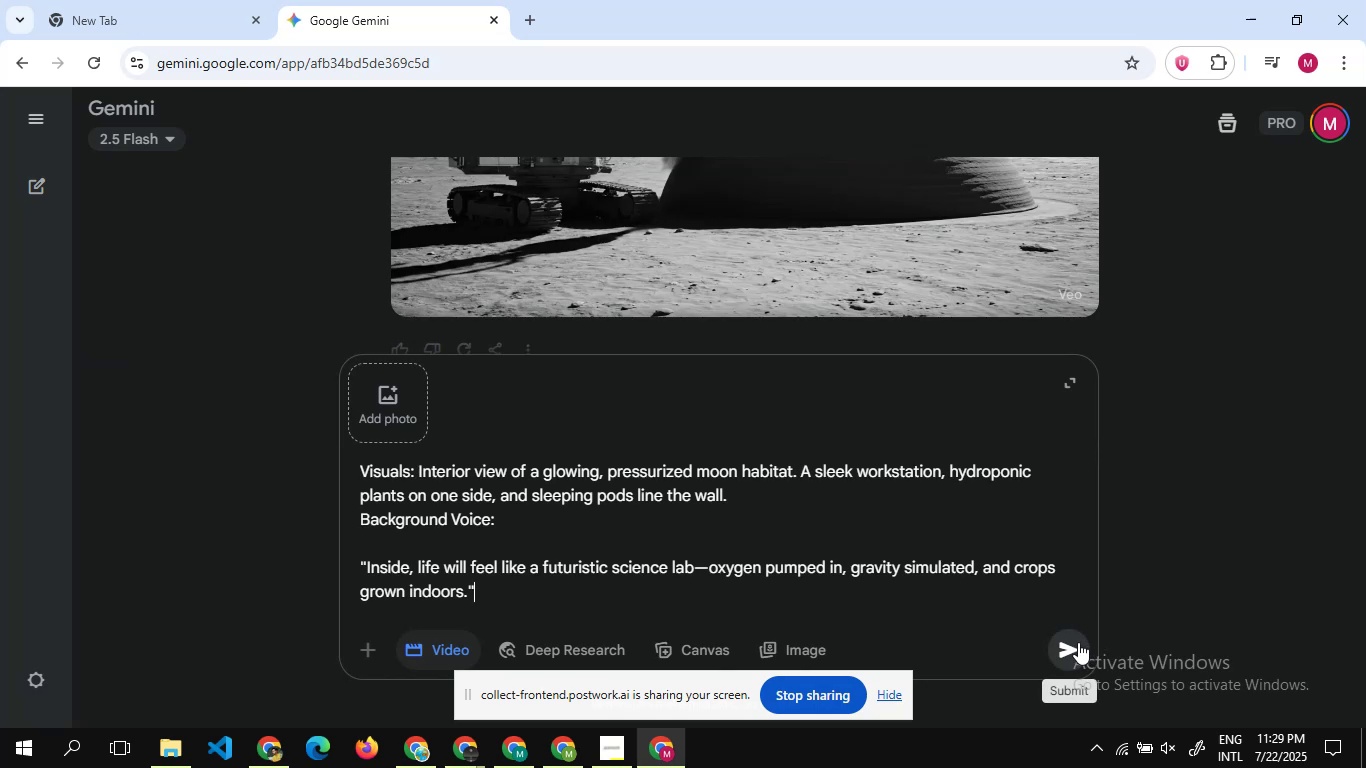 
left_click([1078, 642])
 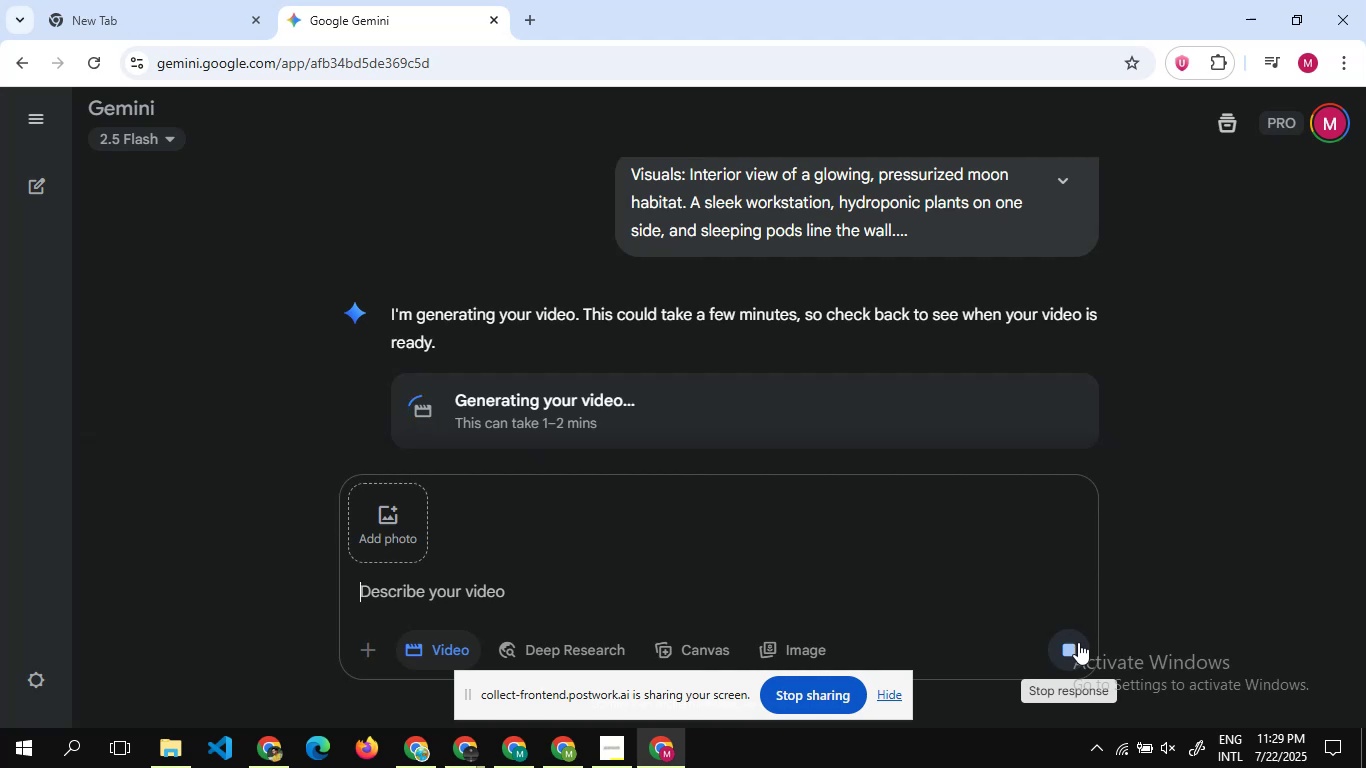 
wait(28.64)
 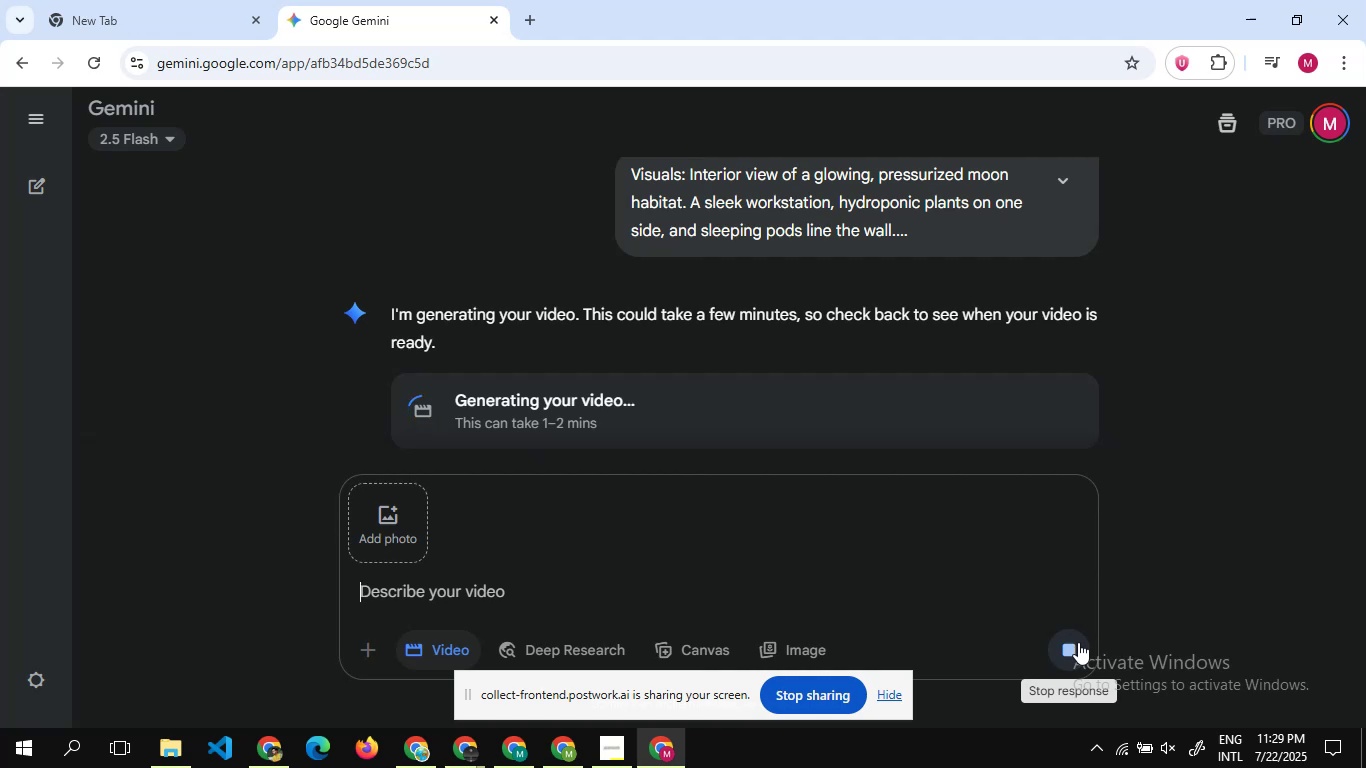 
scroll: coordinate [799, 374], scroll_direction: down, amount: 1.0
 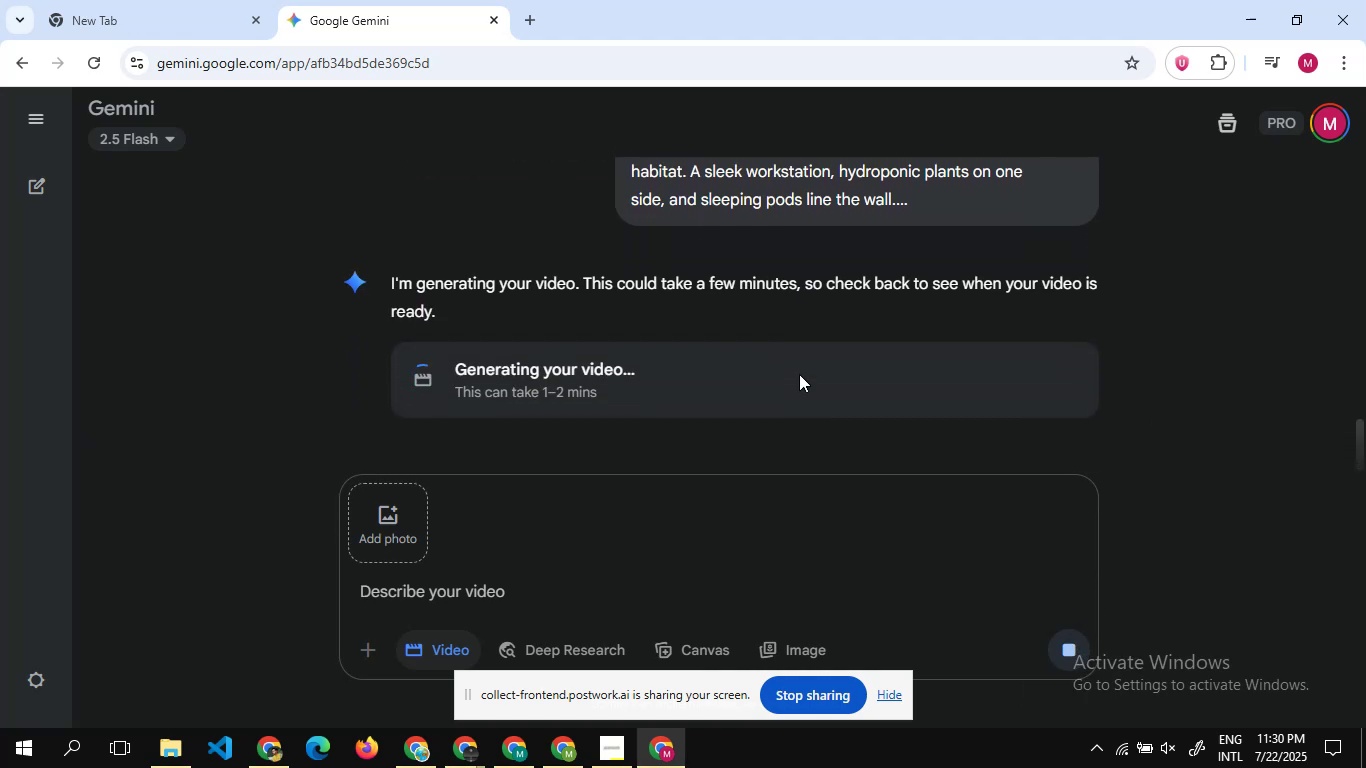 
scroll: coordinate [799, 374], scroll_direction: none, amount: 0.0
 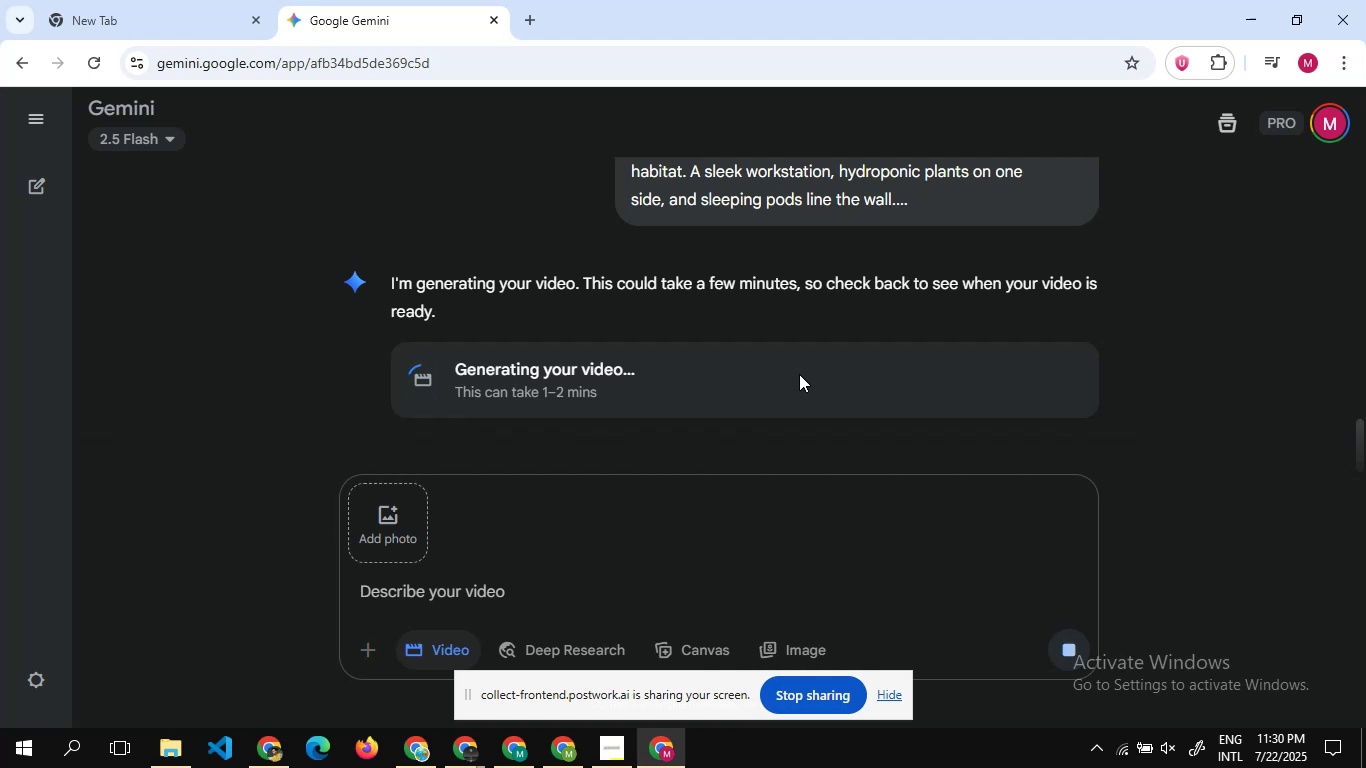 
wait(22.18)
 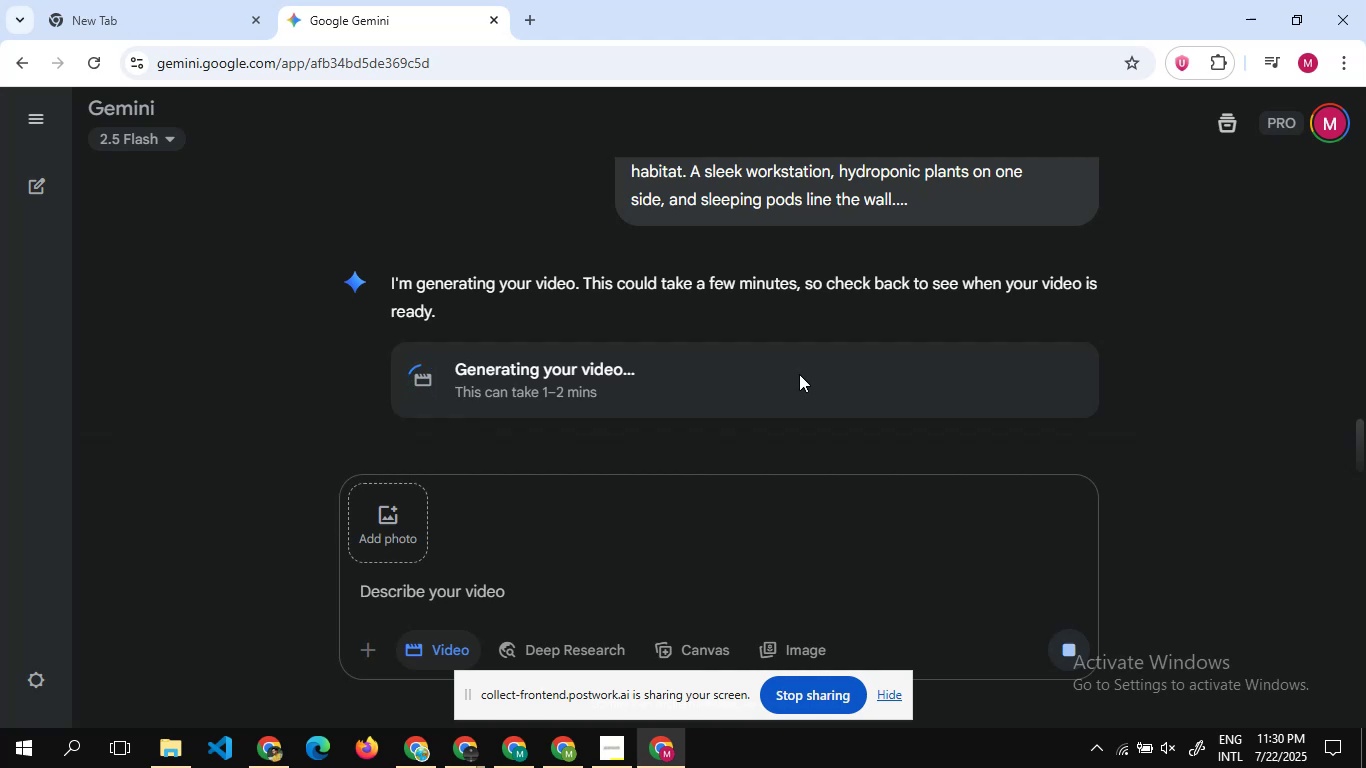 
scroll: coordinate [698, 358], scroll_direction: up, amount: 4.0
 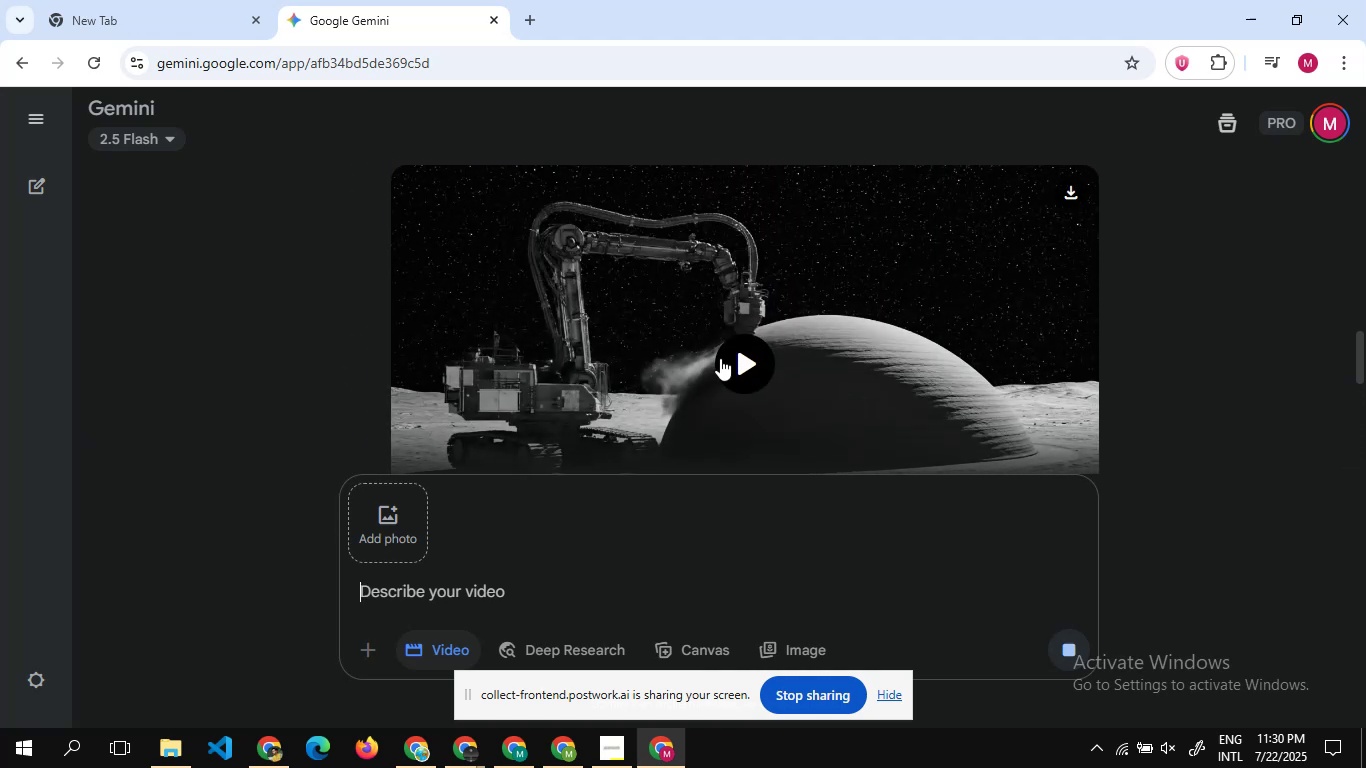 
left_click([720, 358])
 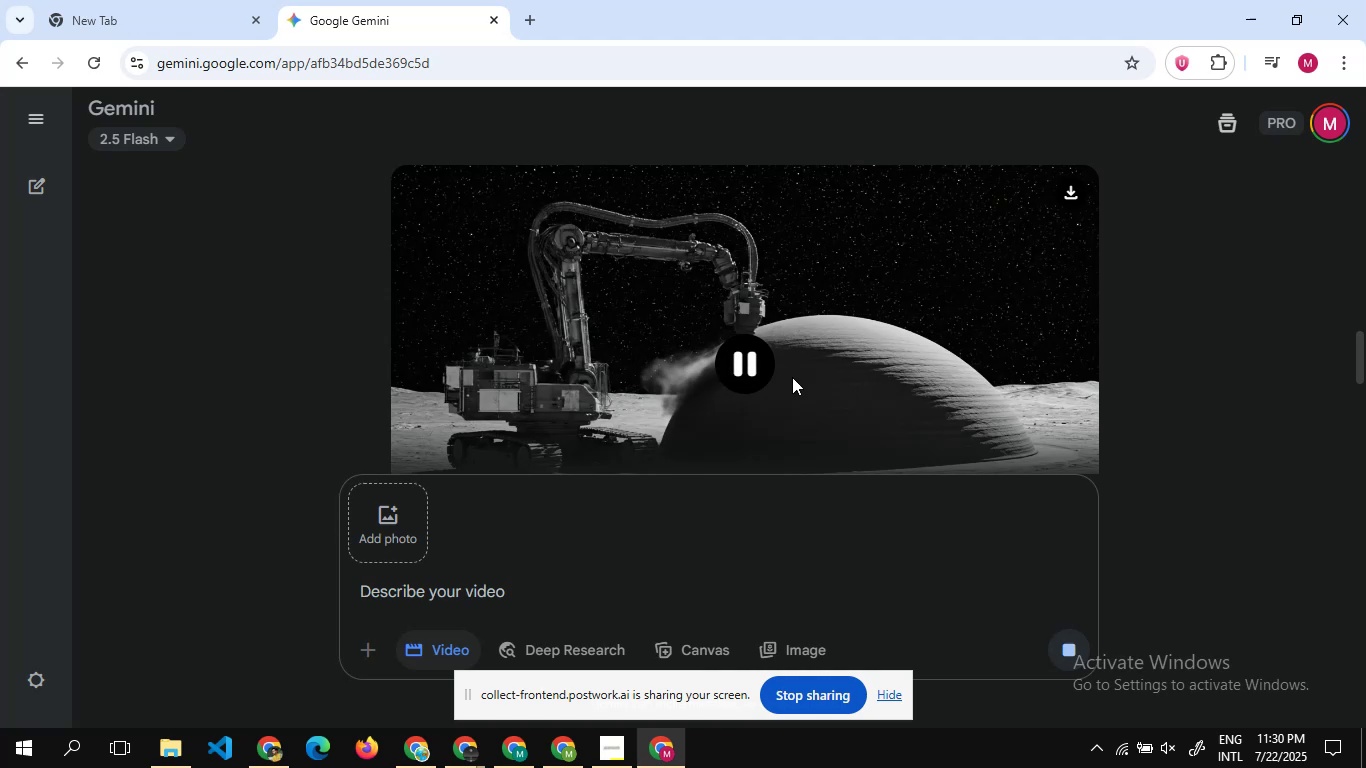 
scroll: coordinate [792, 377], scroll_direction: down, amount: 1.0
 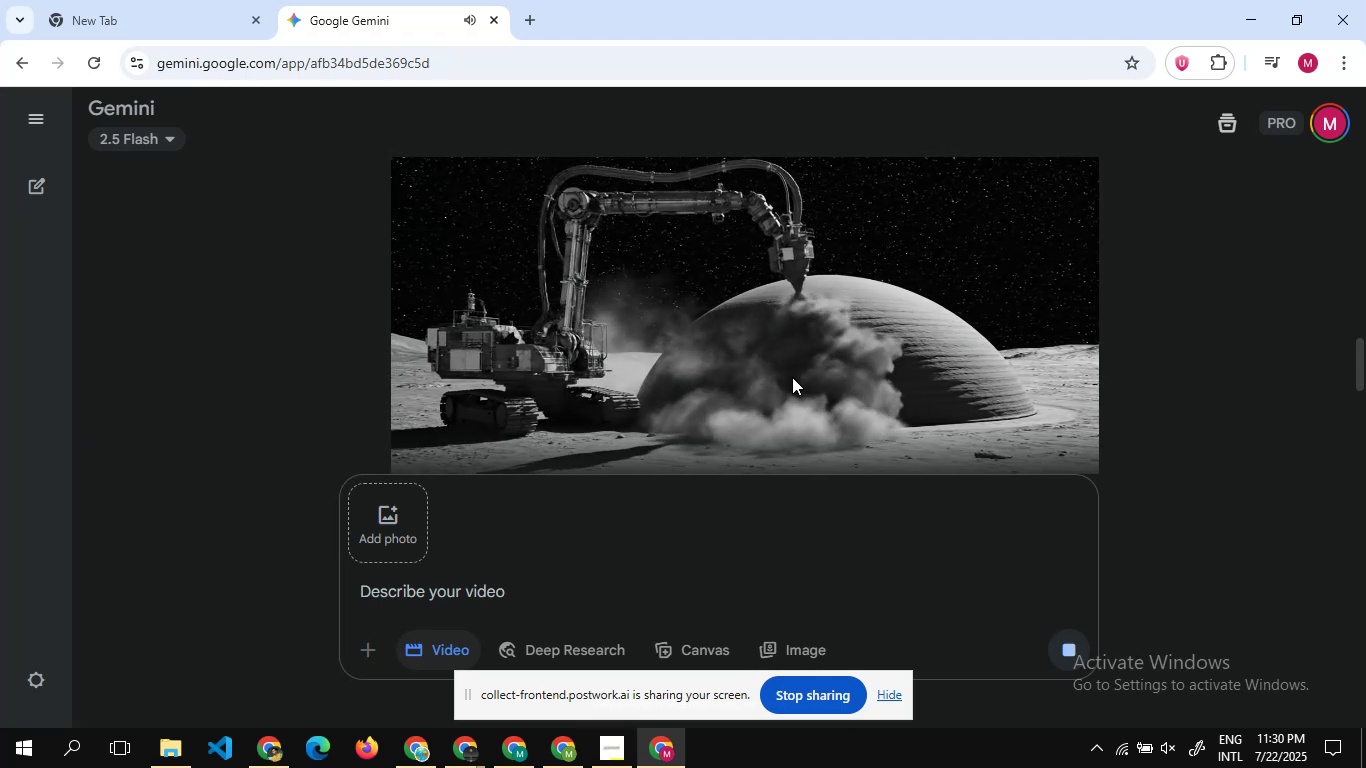 
wait(16.4)
 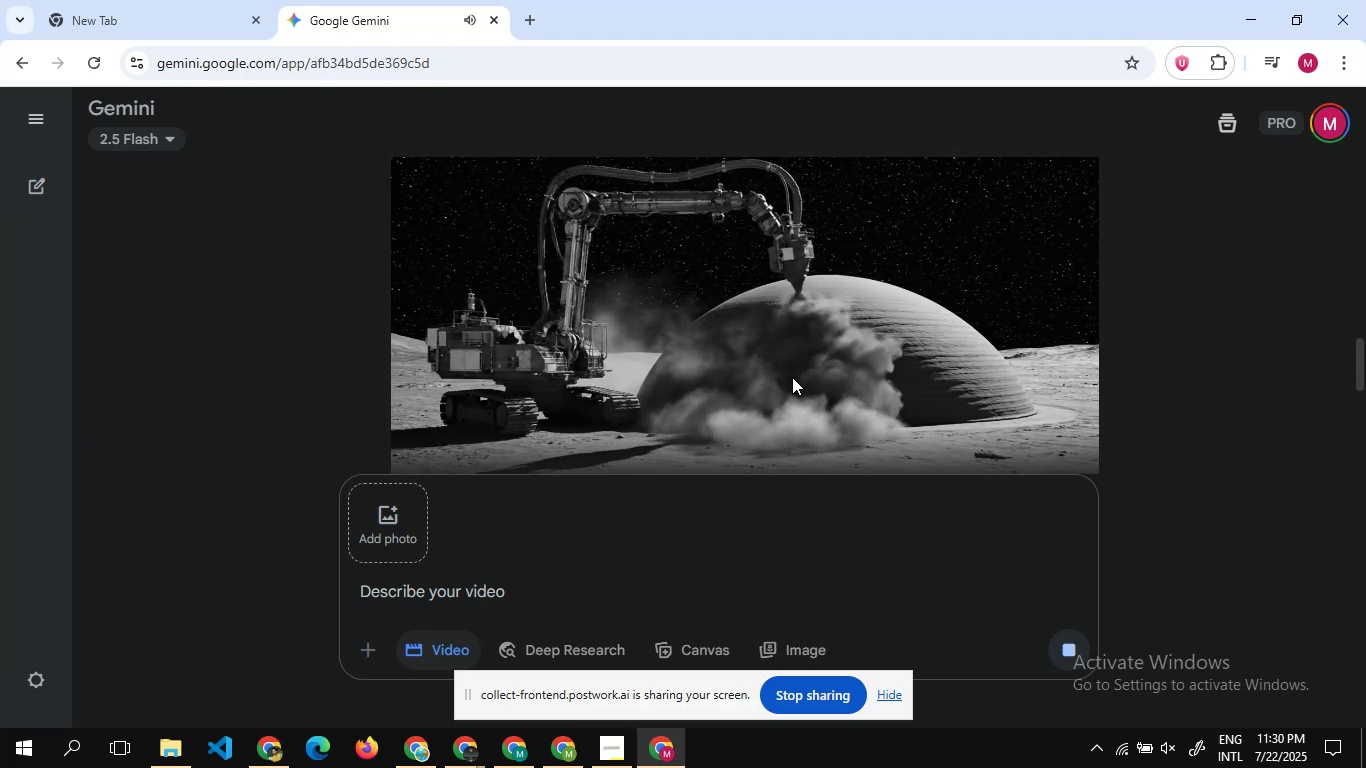 
left_click([742, 338])
 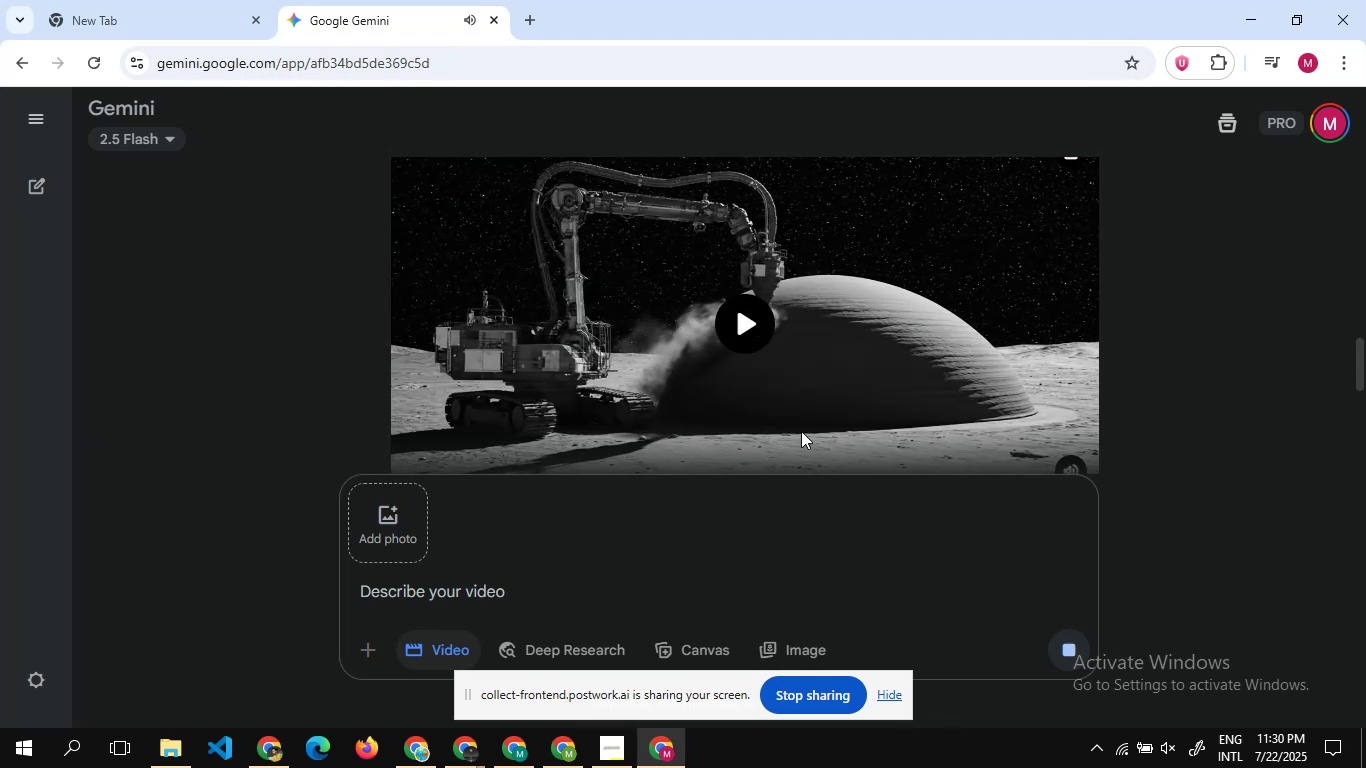 
scroll: coordinate [801, 431], scroll_direction: down, amount: 10.0
 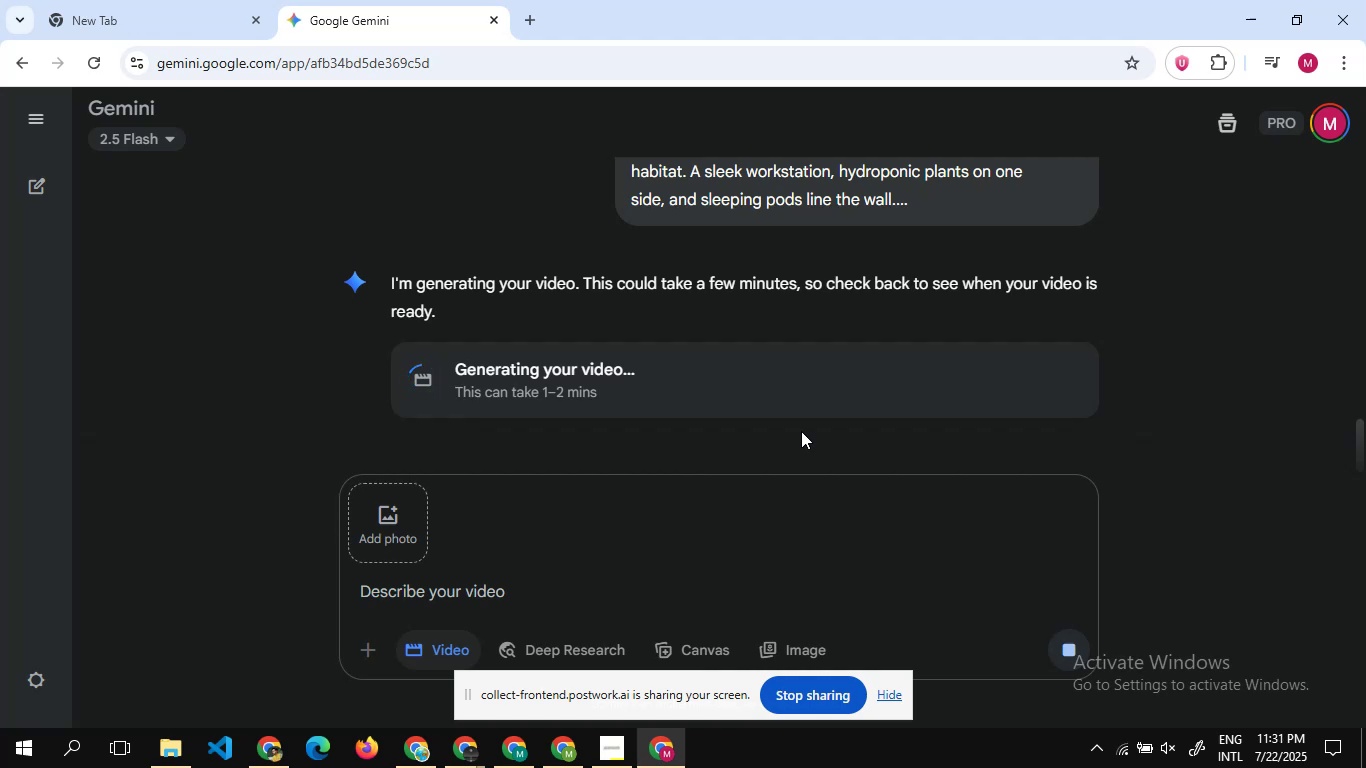 
wait(21.48)
 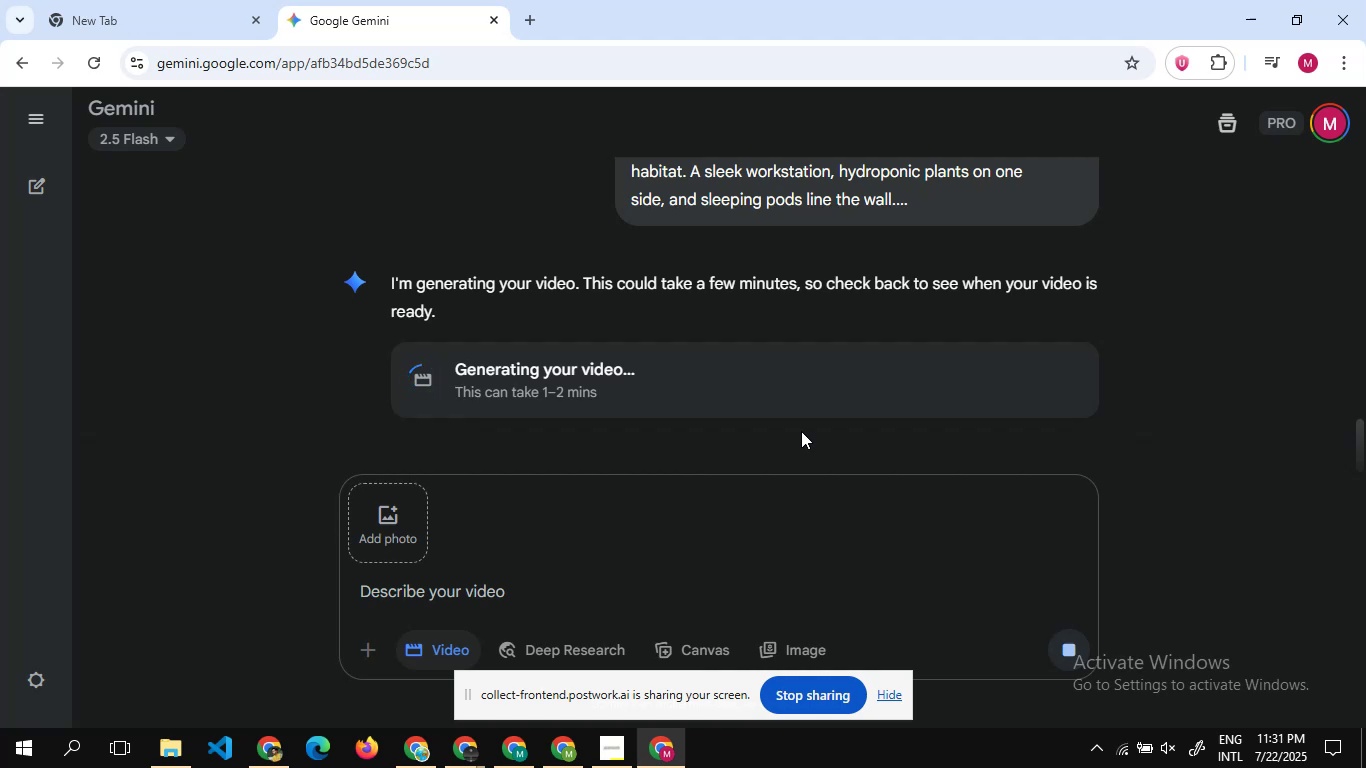 
scroll: coordinate [600, 390], scroll_direction: down, amount: 3.0
 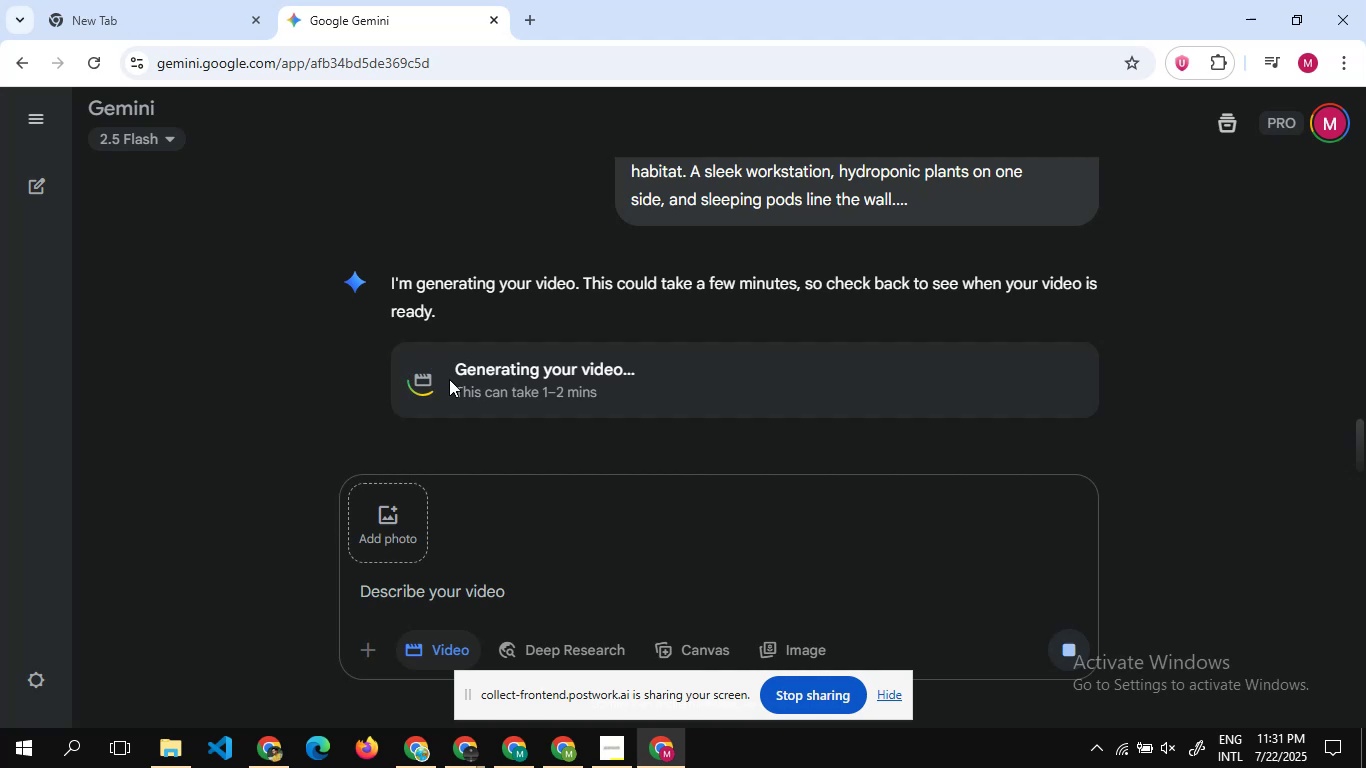 
wait(24.58)
 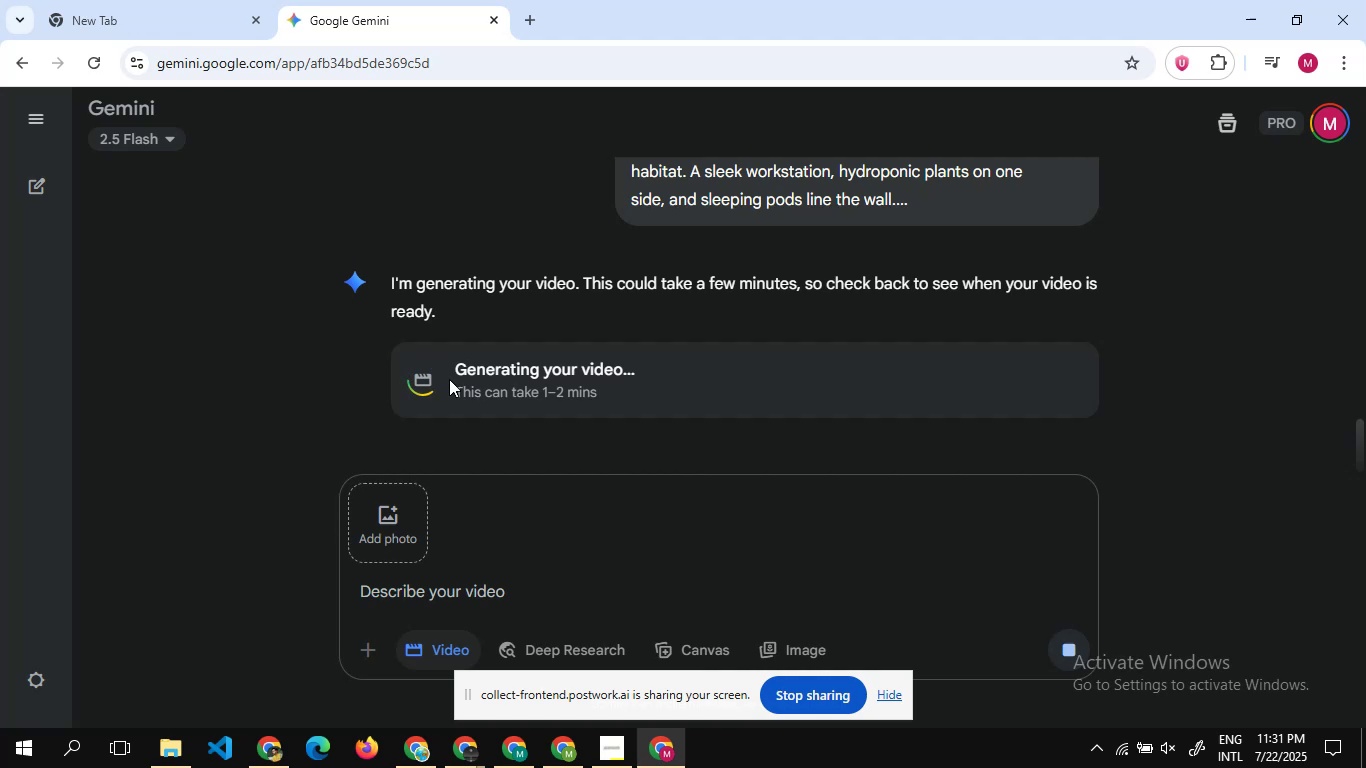 
scroll: coordinate [633, 327], scroll_direction: down, amount: 11.0
 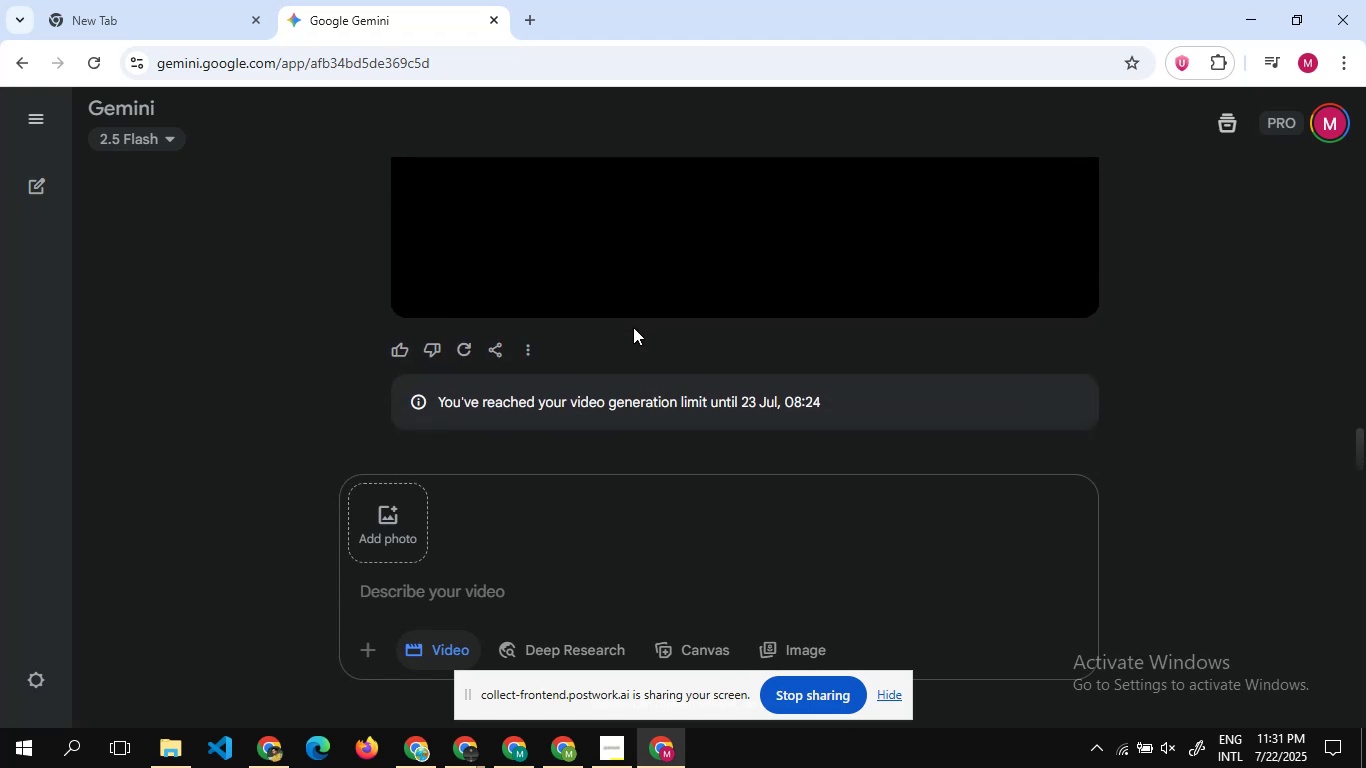 
scroll: coordinate [633, 327], scroll_direction: none, amount: 0.0
 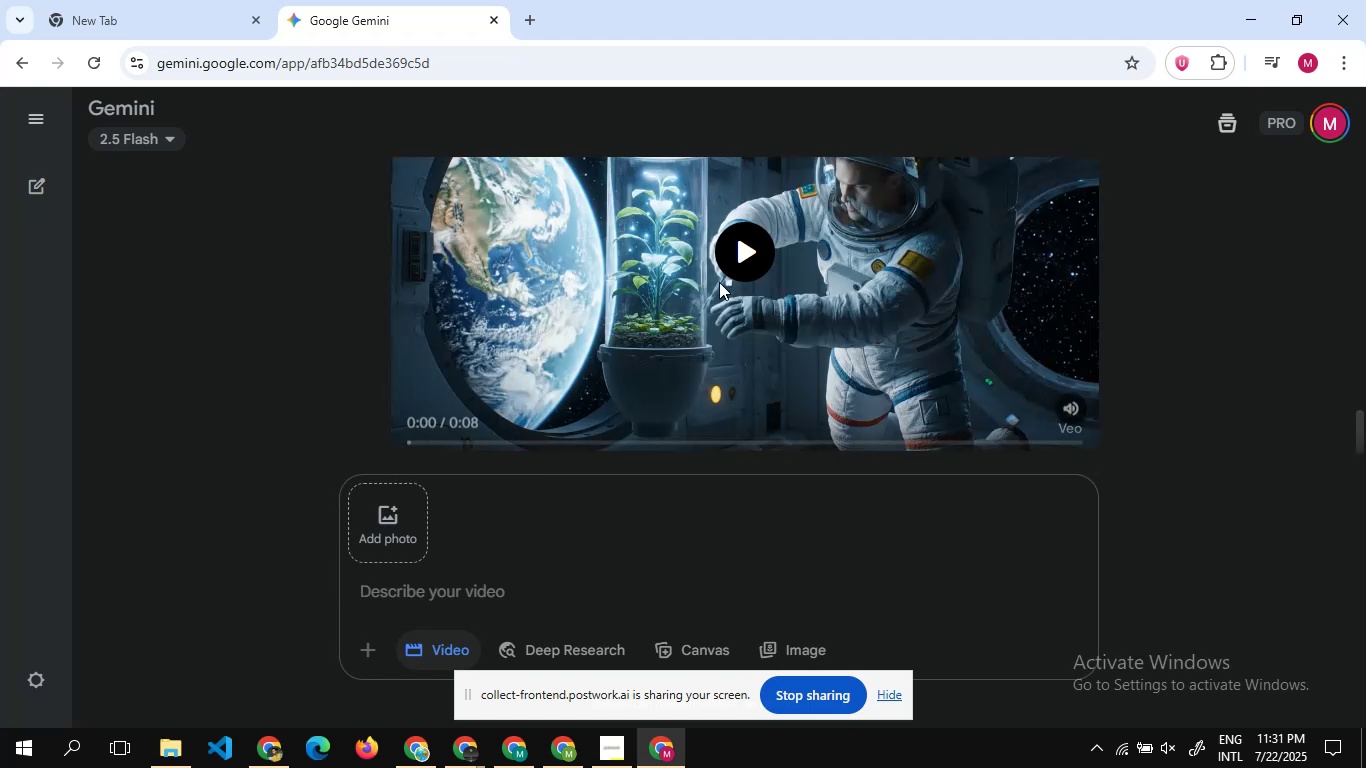 
scroll: coordinate [647, 262], scroll_direction: down, amount: 2.0
 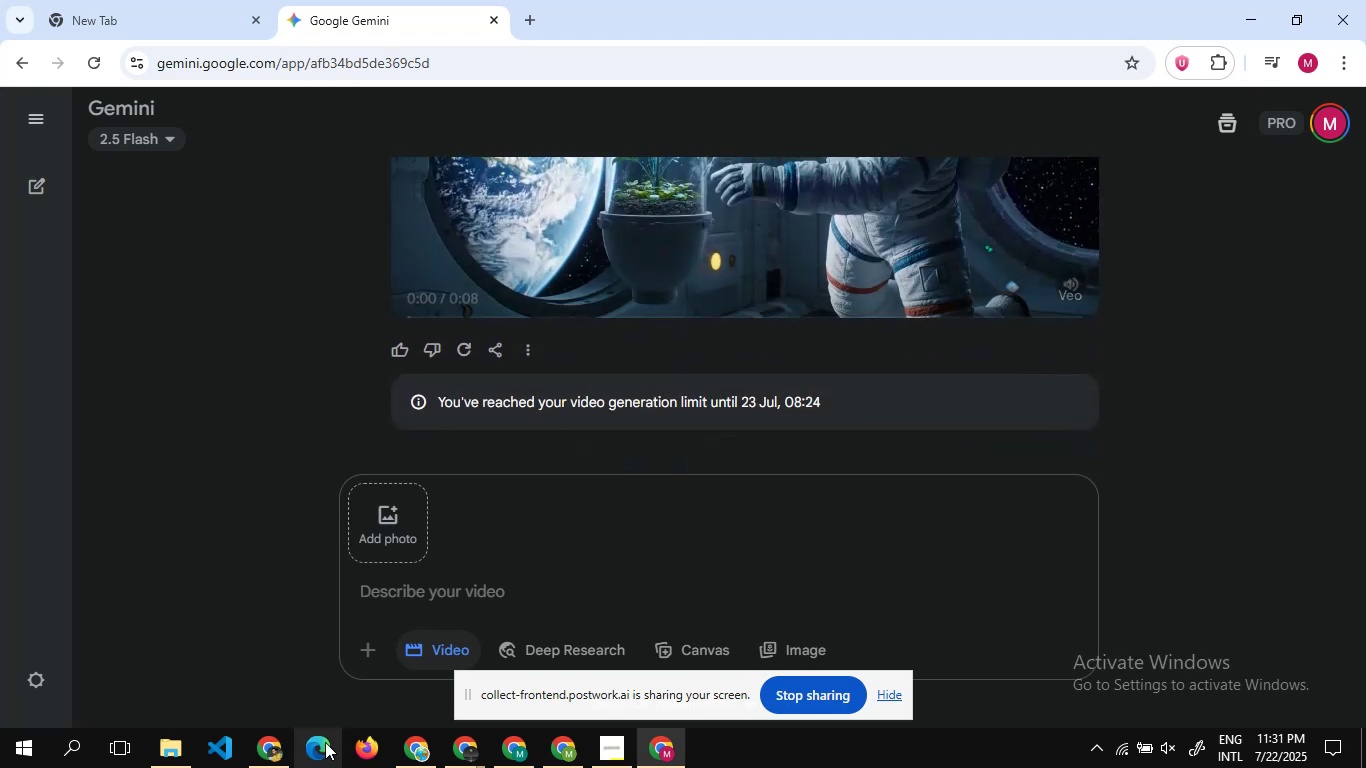 
mouse_move([252, 747])
 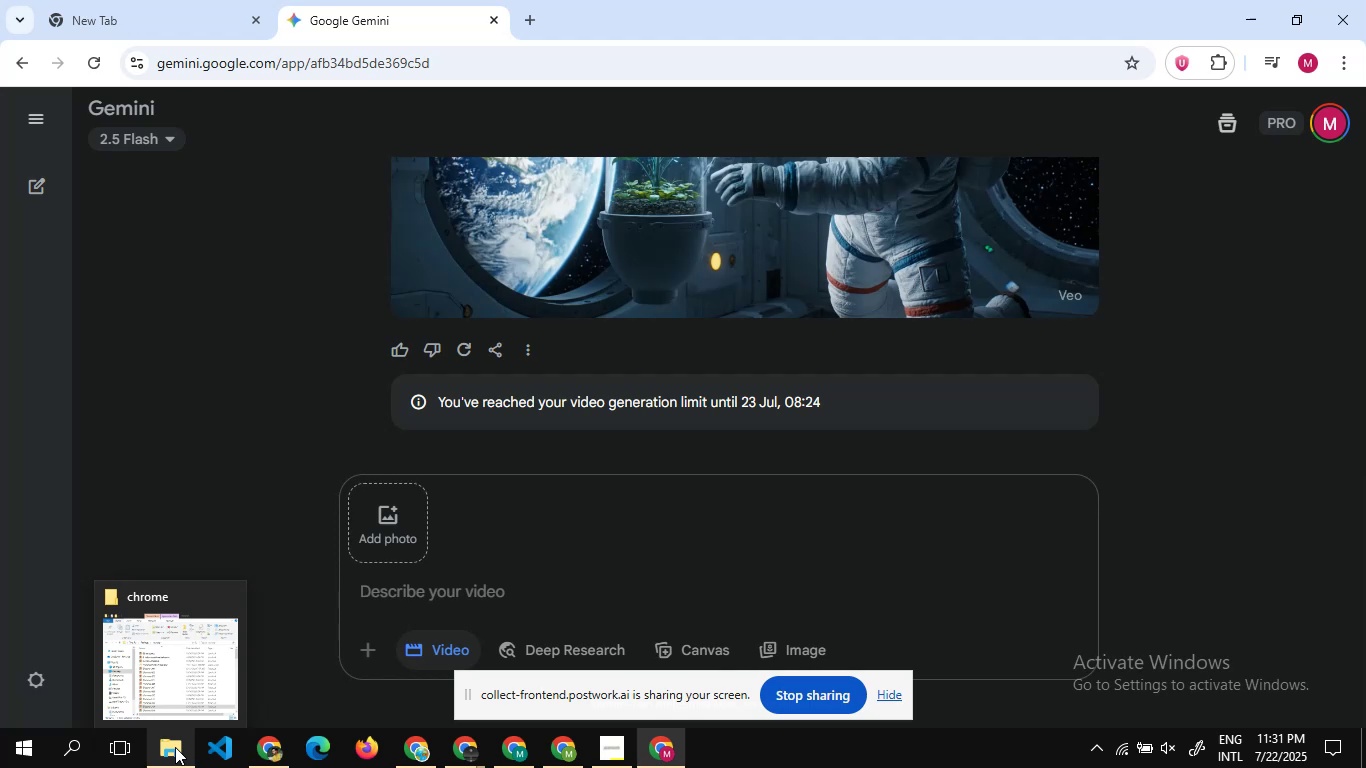 
left_click([175, 747])
 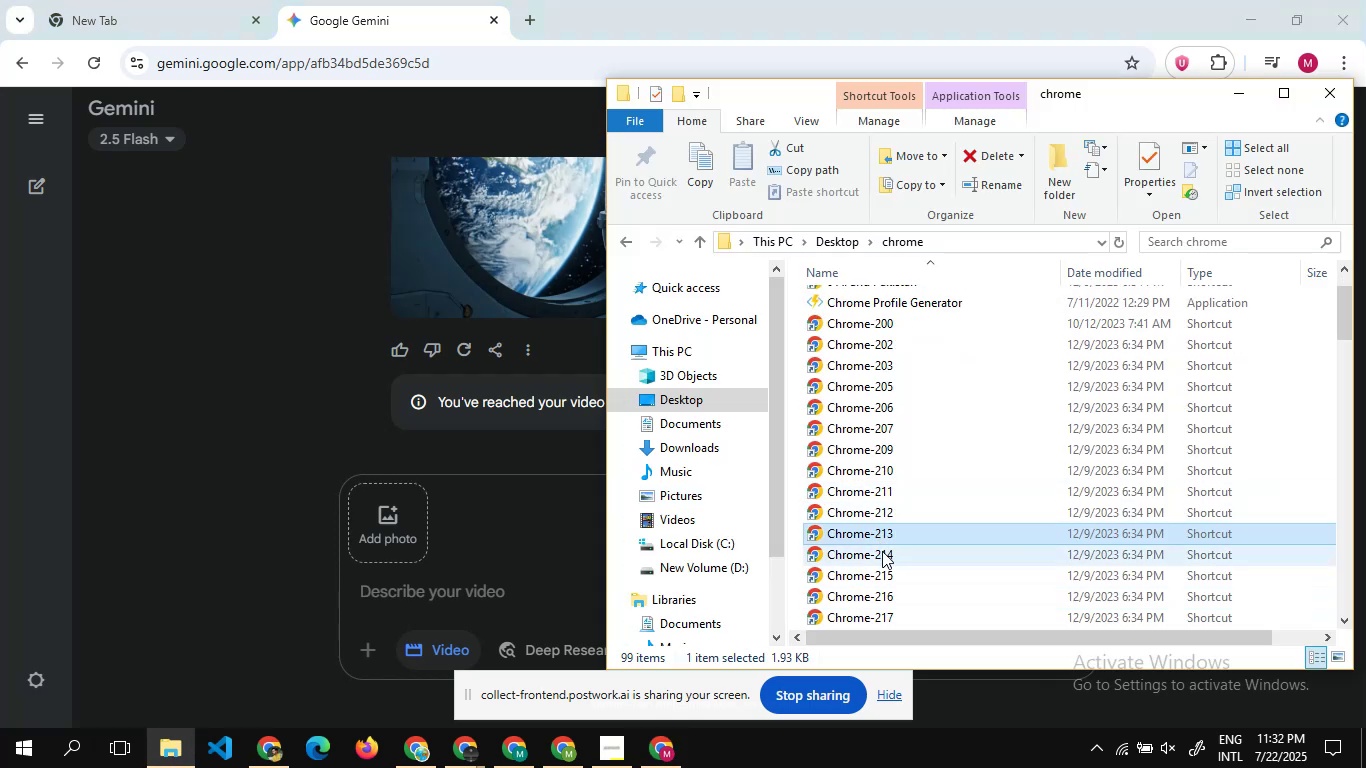 
double_click([882, 551])
 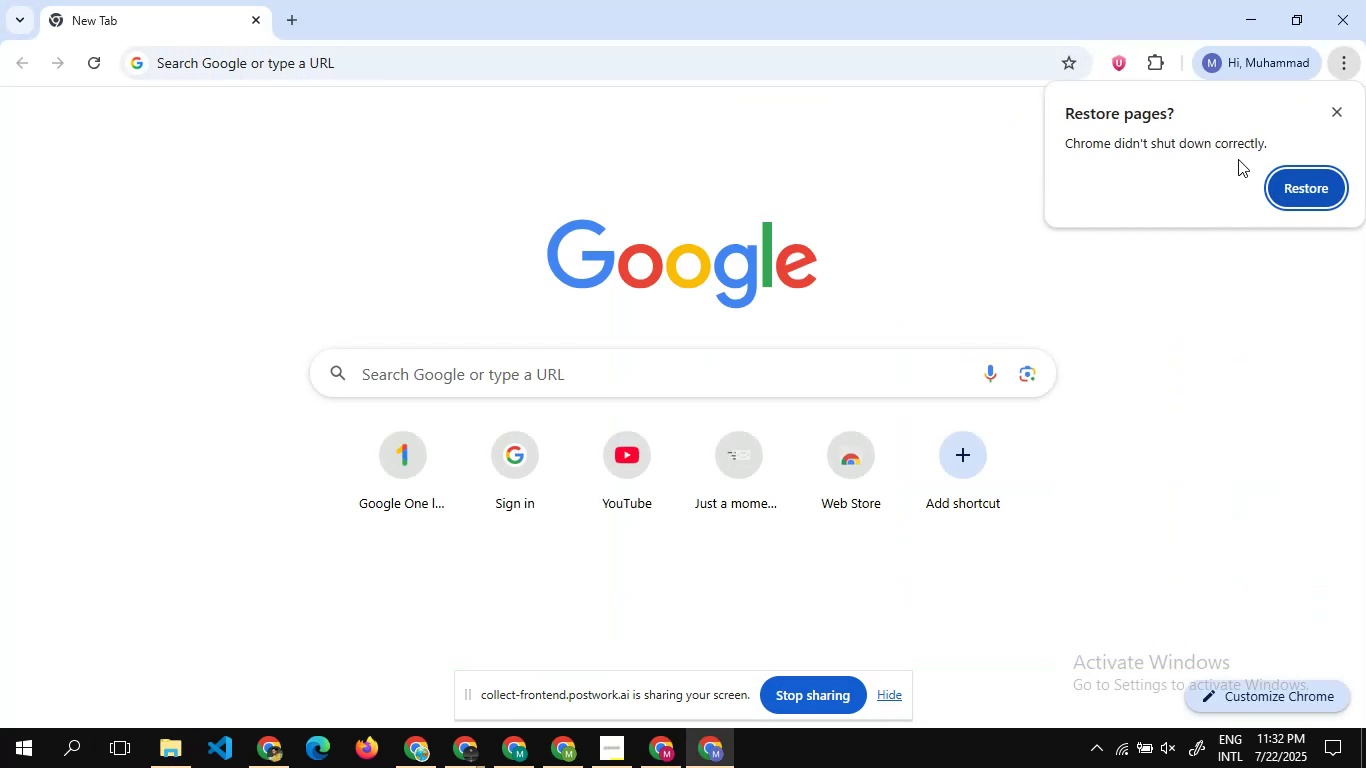 
left_click([1292, 203])
 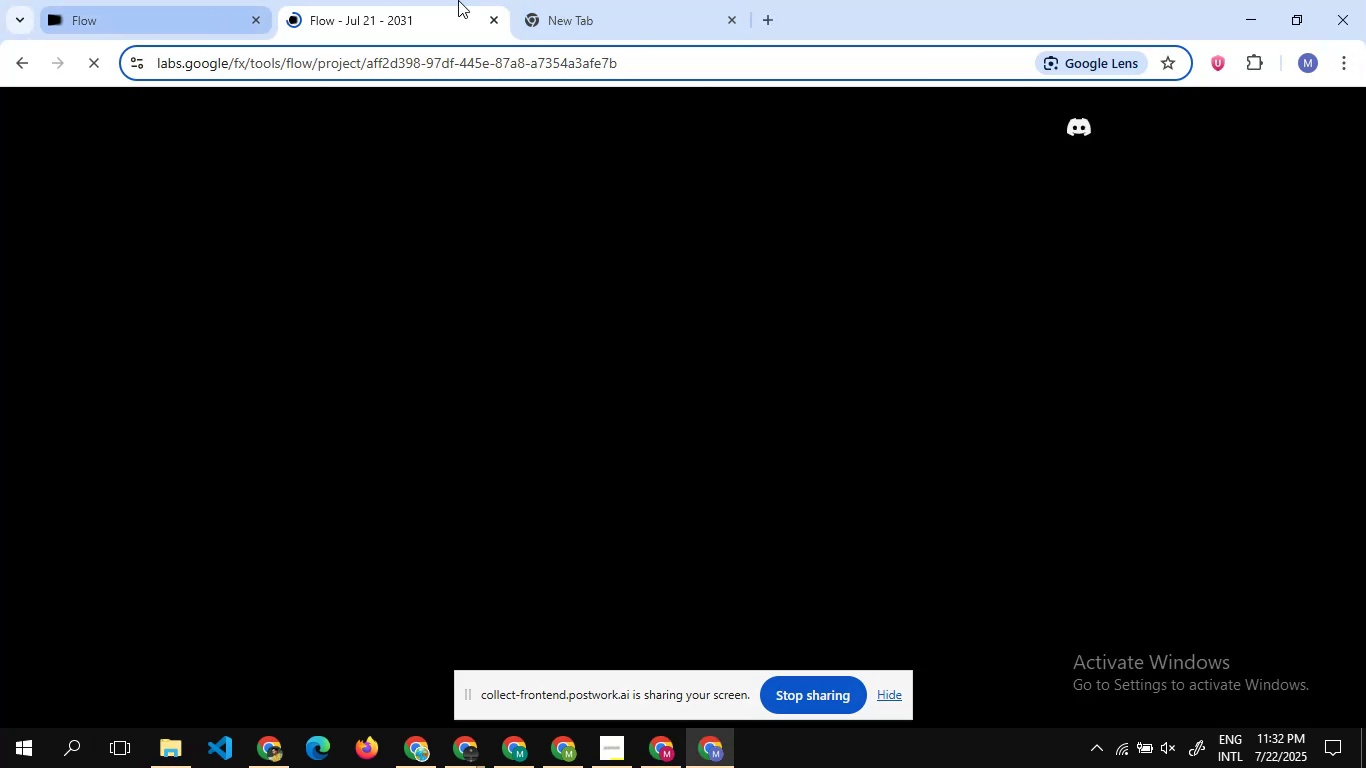 
left_click([569, 14])
 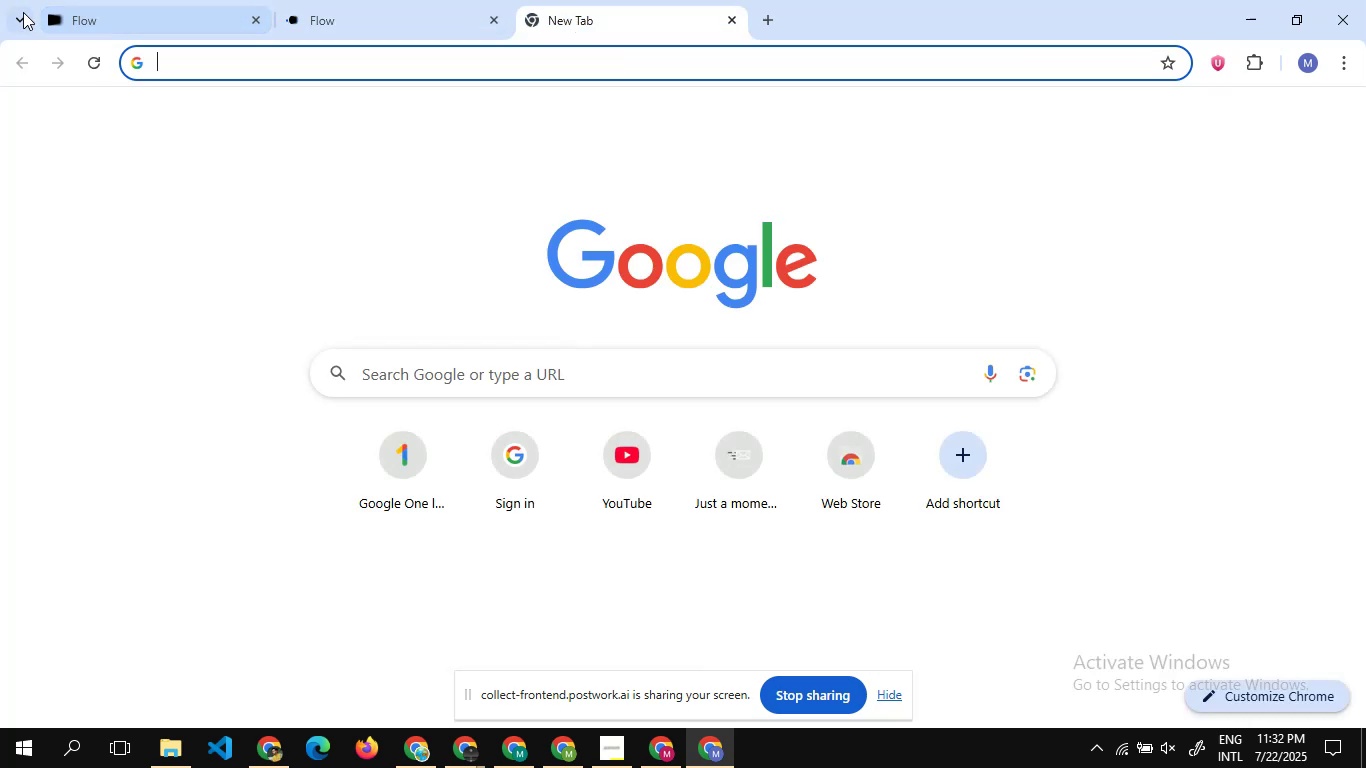 
left_click([23, 12])
 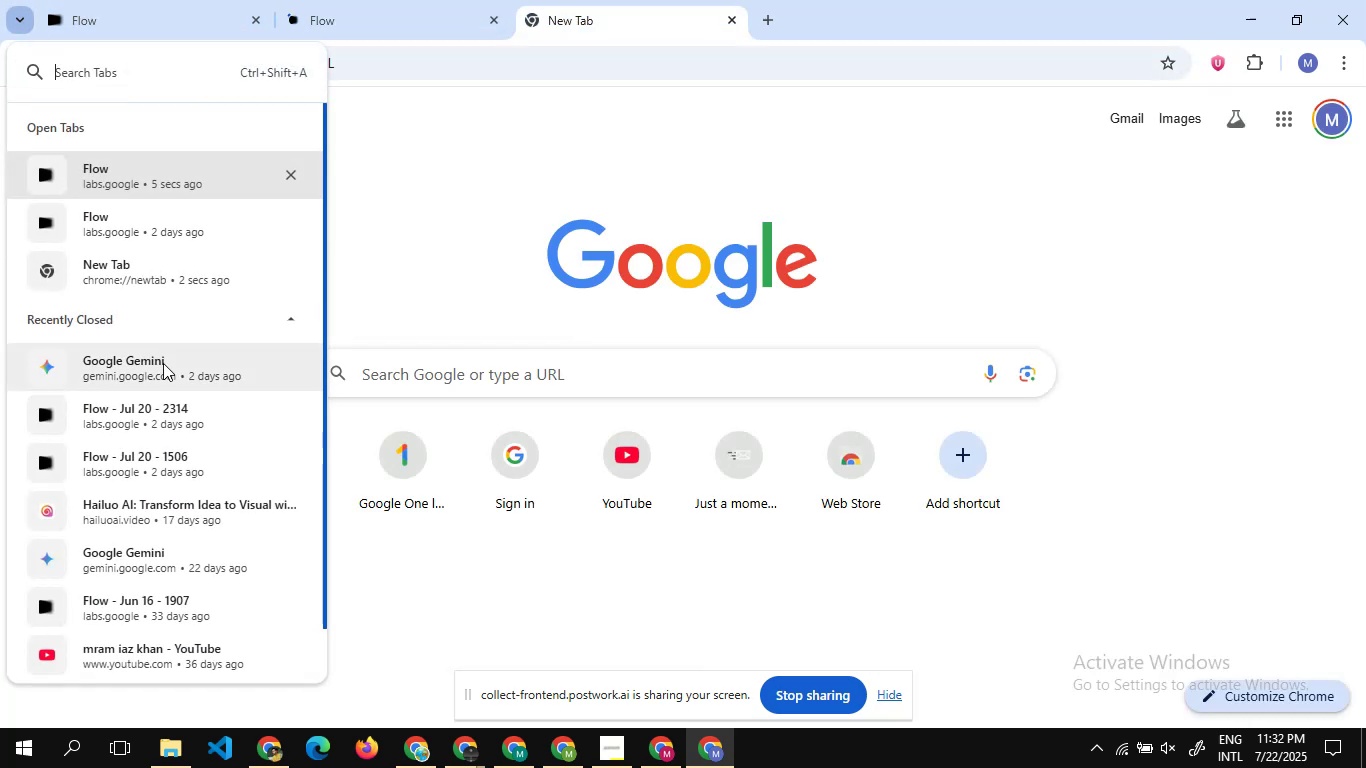 
left_click([163, 364])
 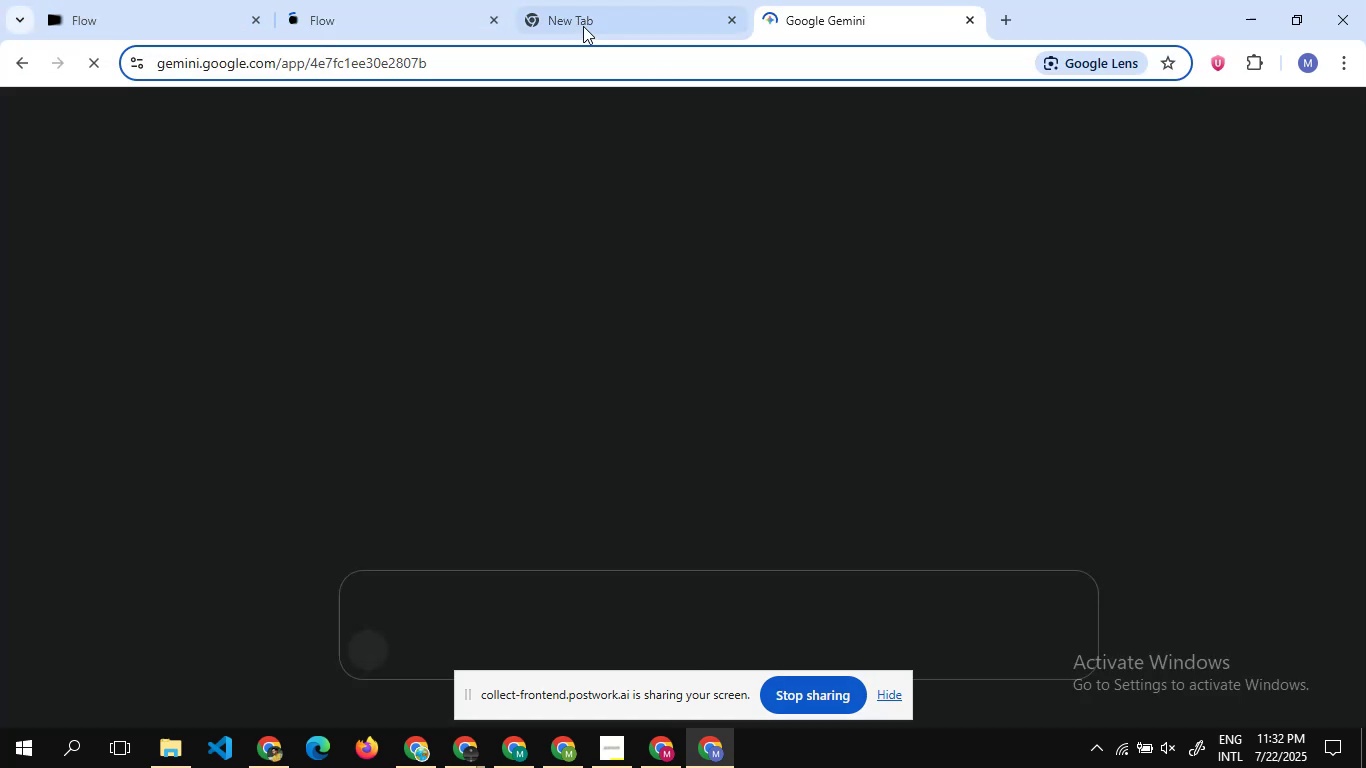 
left_click([583, 26])
 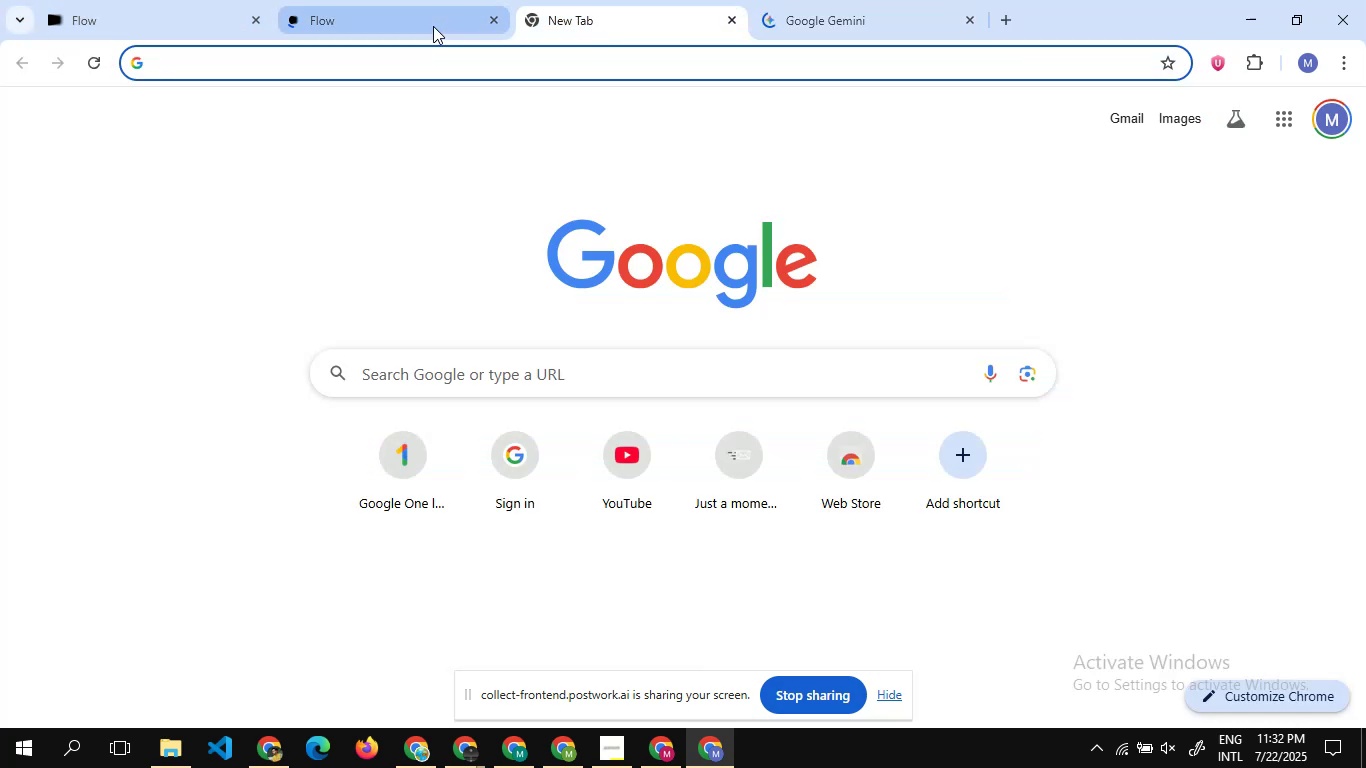 
left_click([433, 26])
 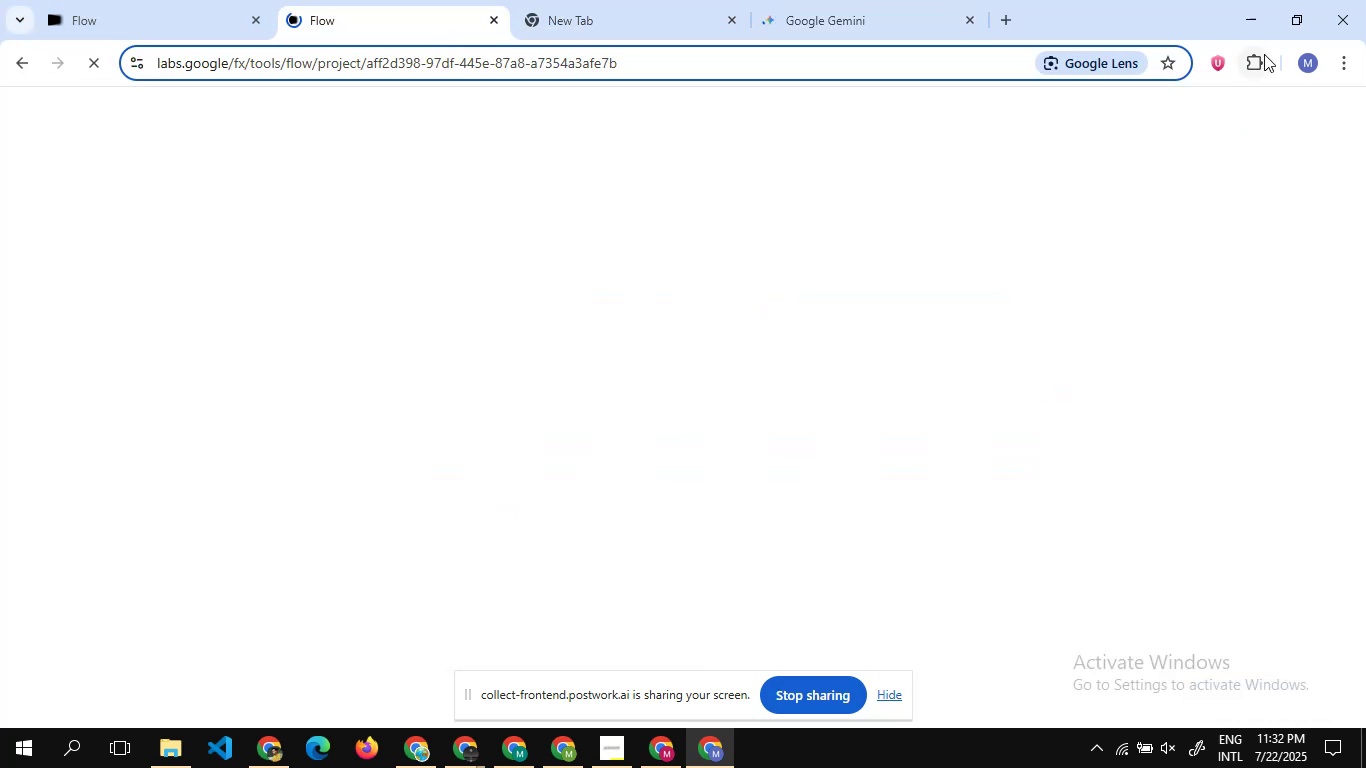 
mouse_move([1314, 123])
 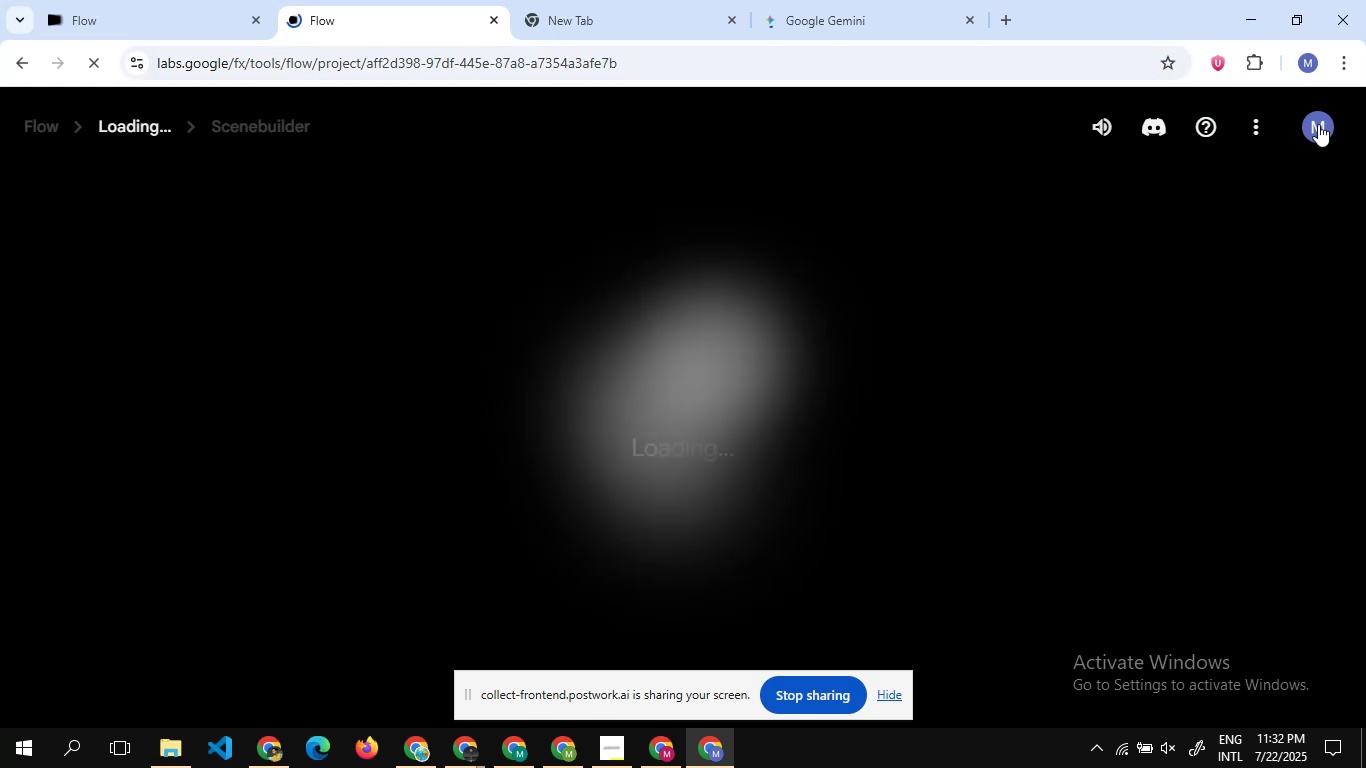 
left_click([1318, 124])
 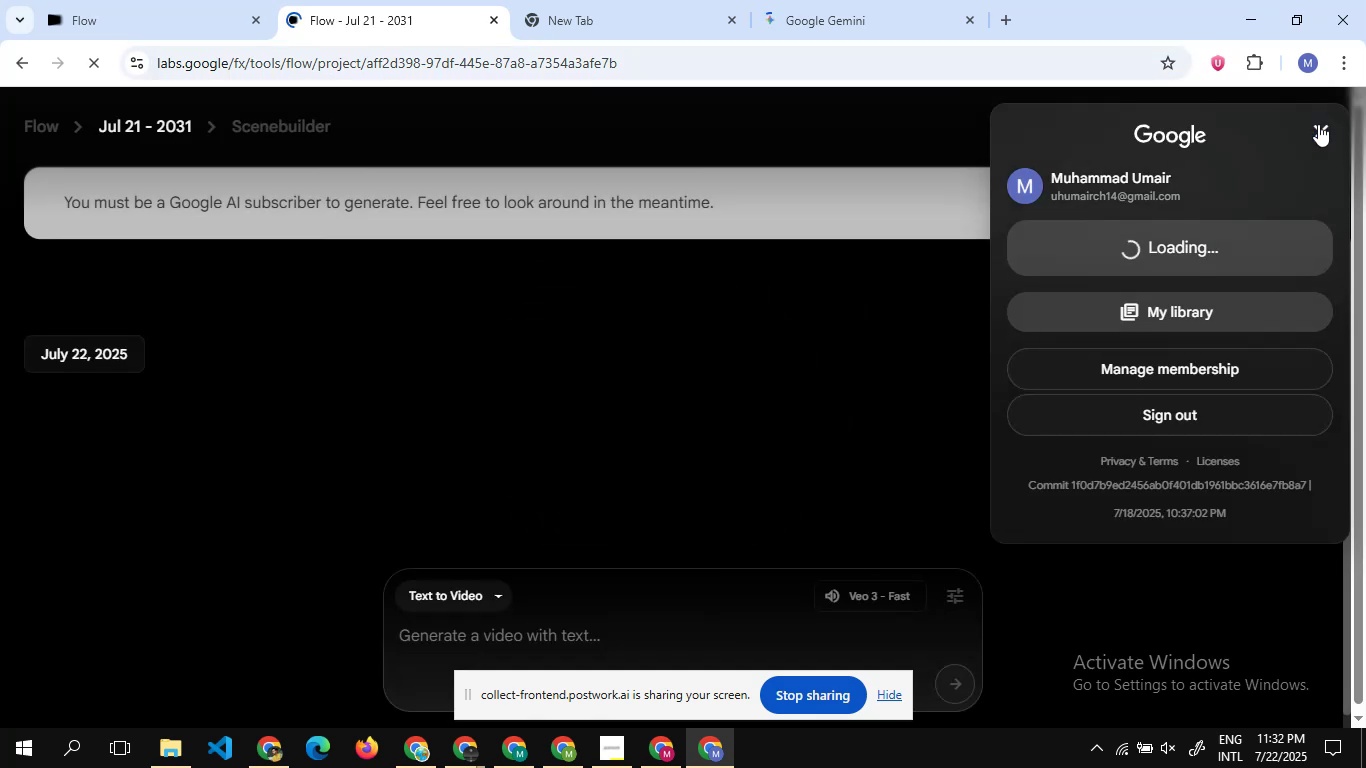 
wait(6.26)
 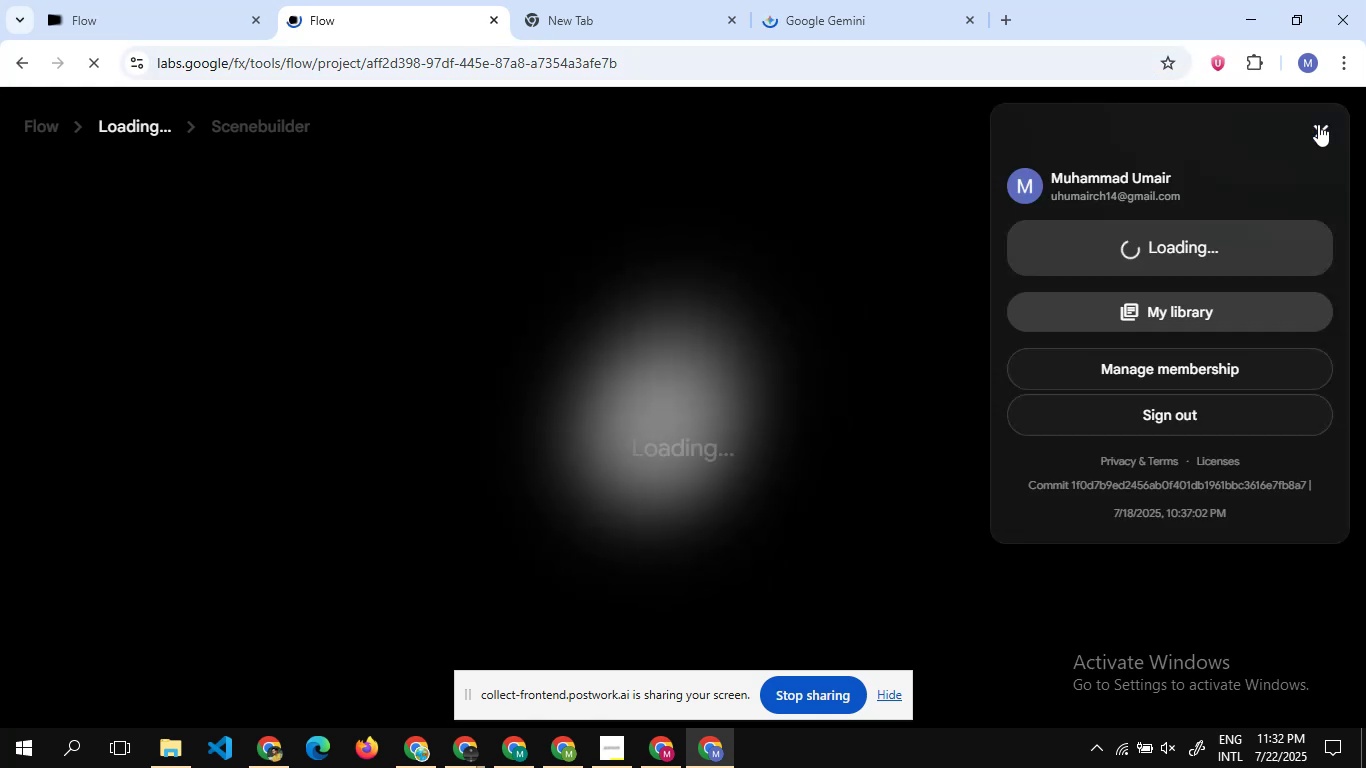 
left_click([1318, 124])
 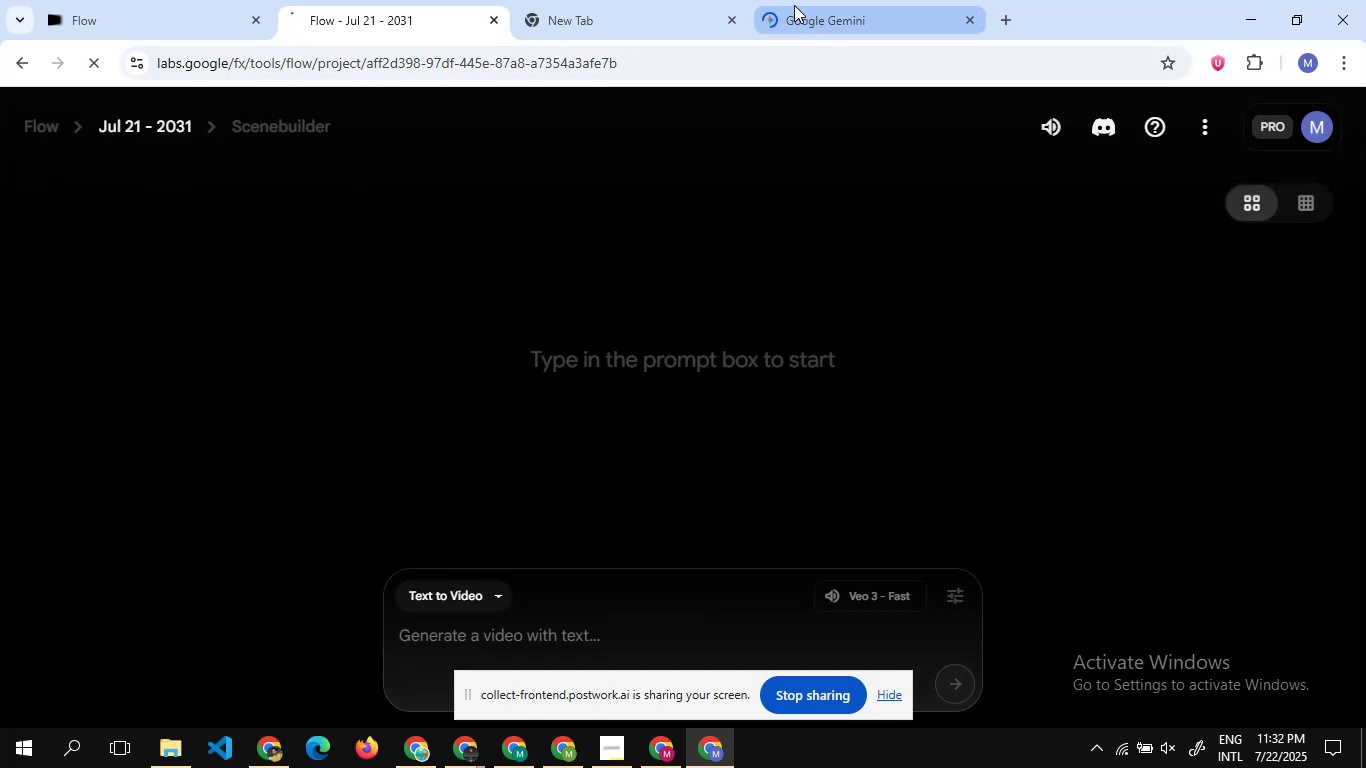 
left_click([794, 5])
 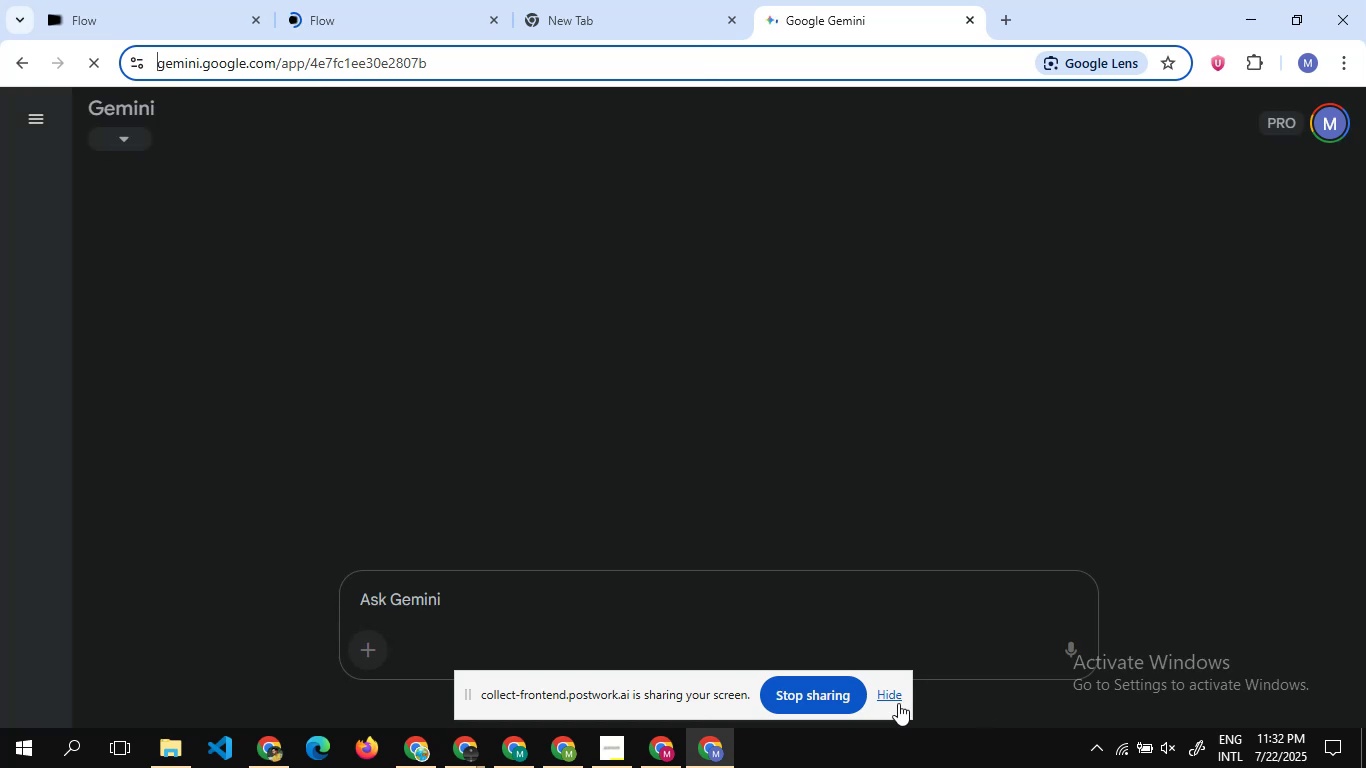 
left_click([887, 692])
 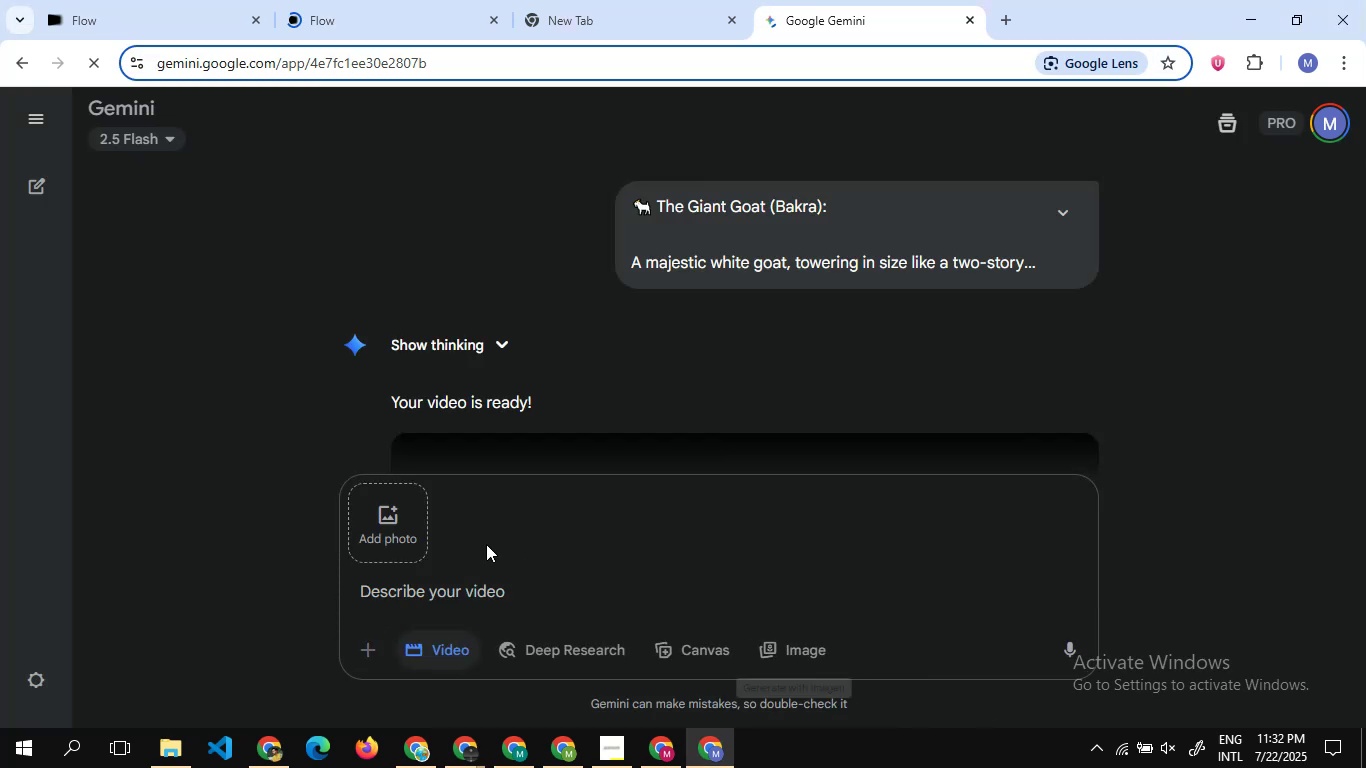 
wait(5.86)
 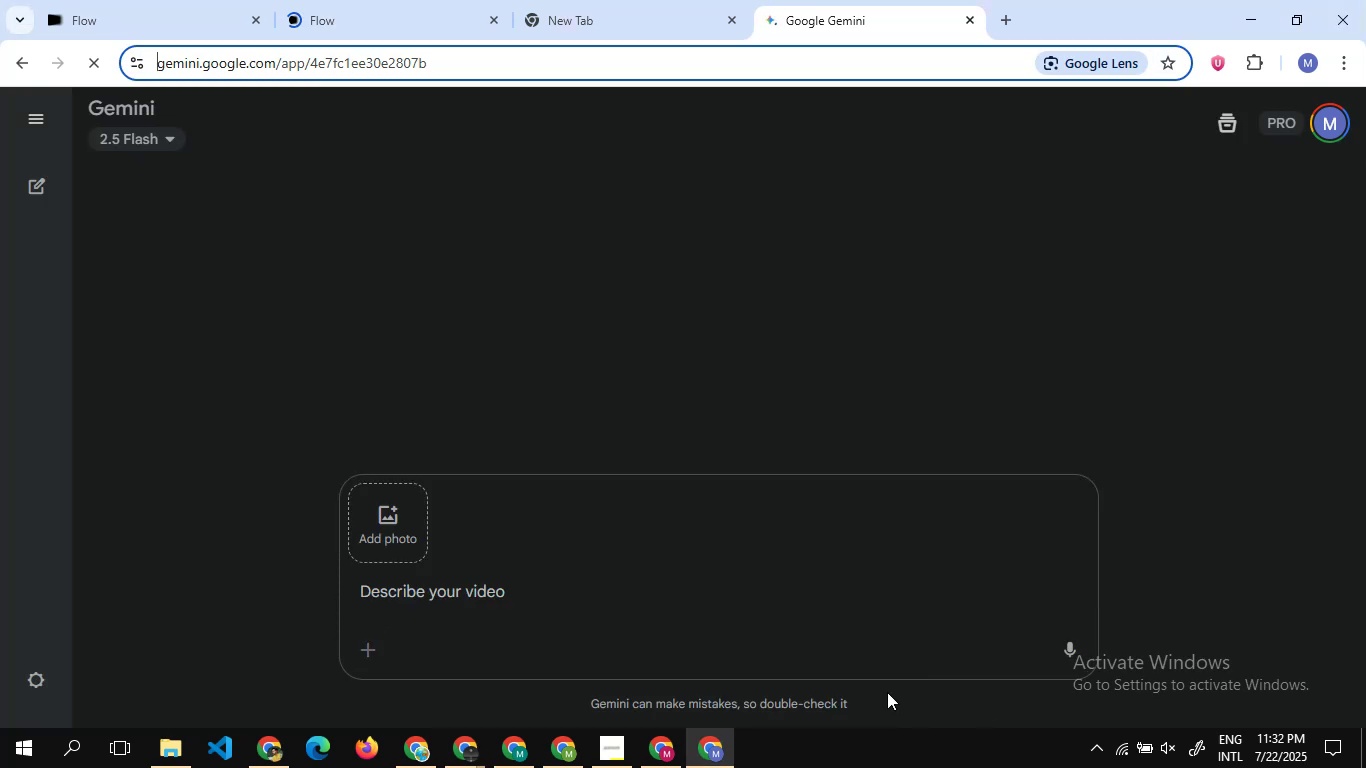 
left_click([36, 184])
 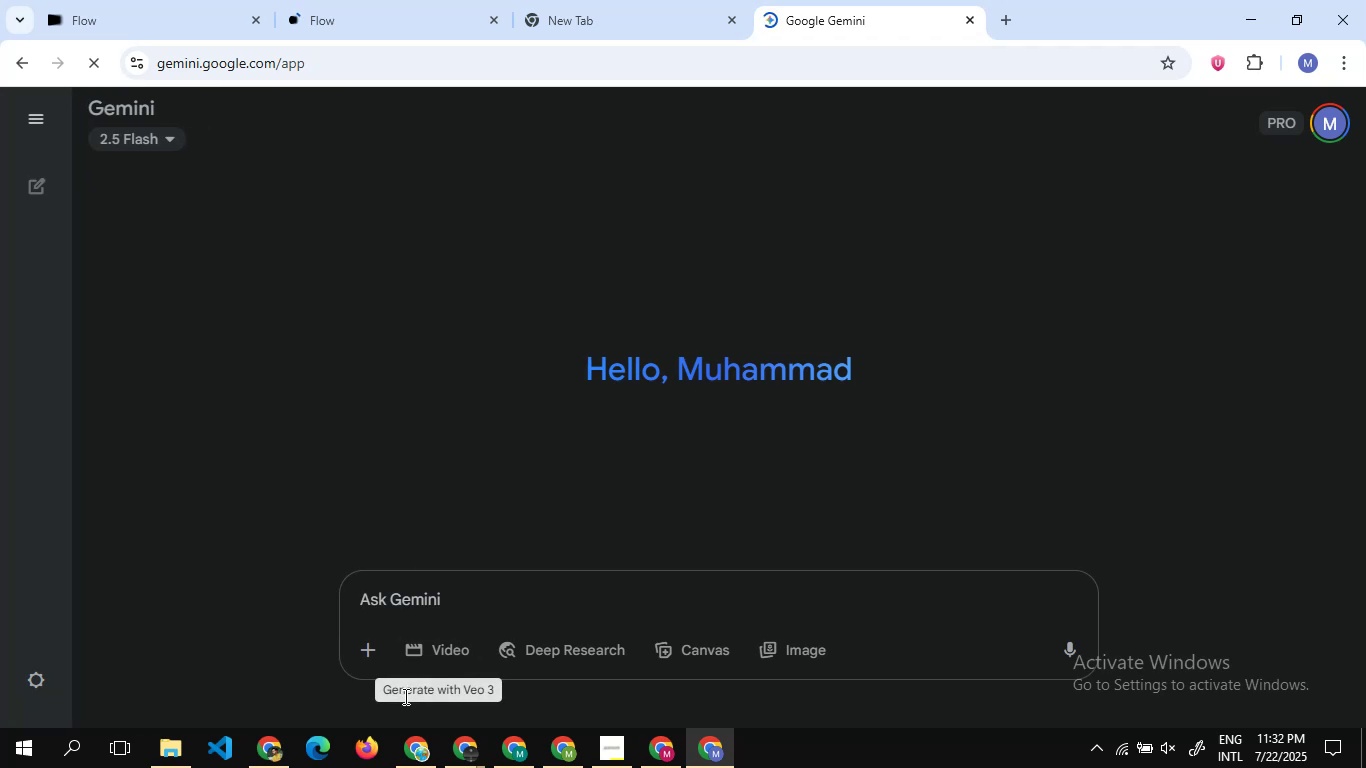 
left_click([409, 755])
 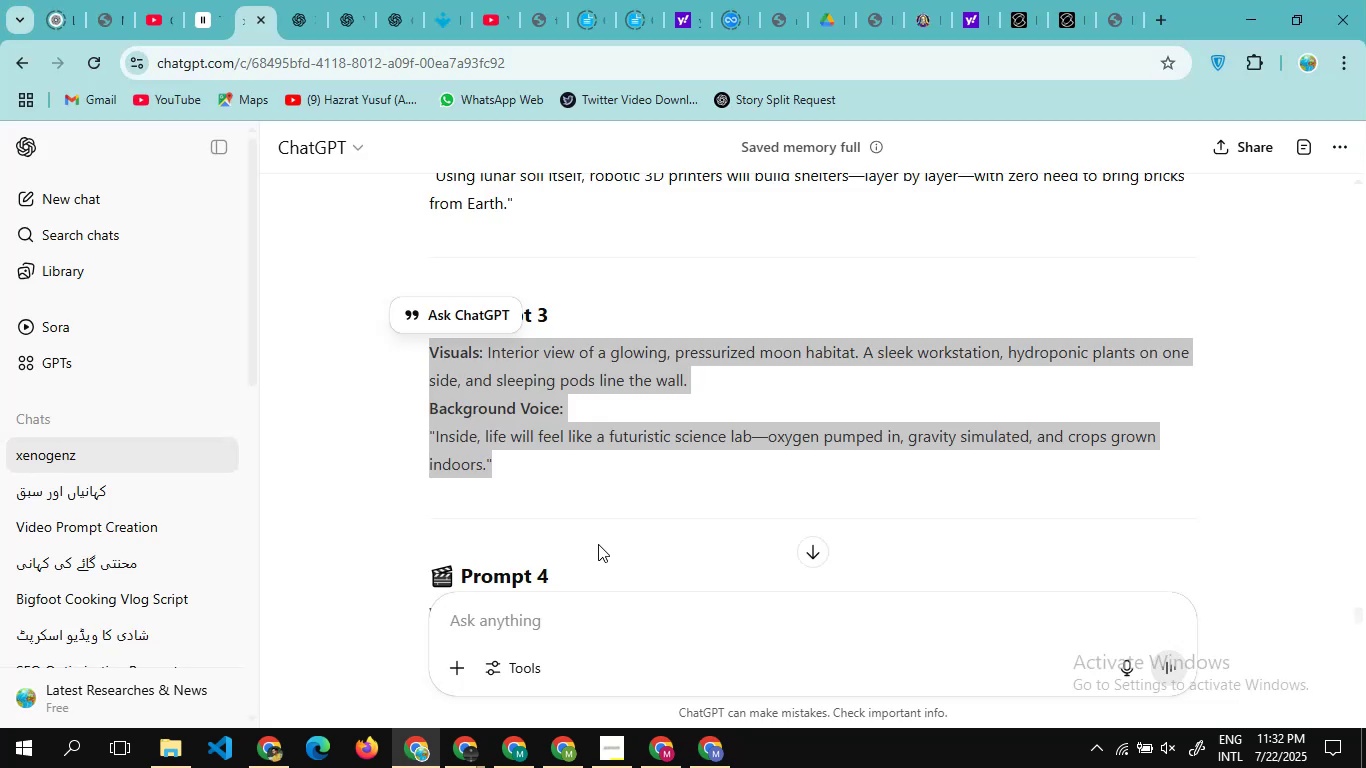 
scroll: coordinate [598, 544], scroll_direction: down, amount: 2.0
 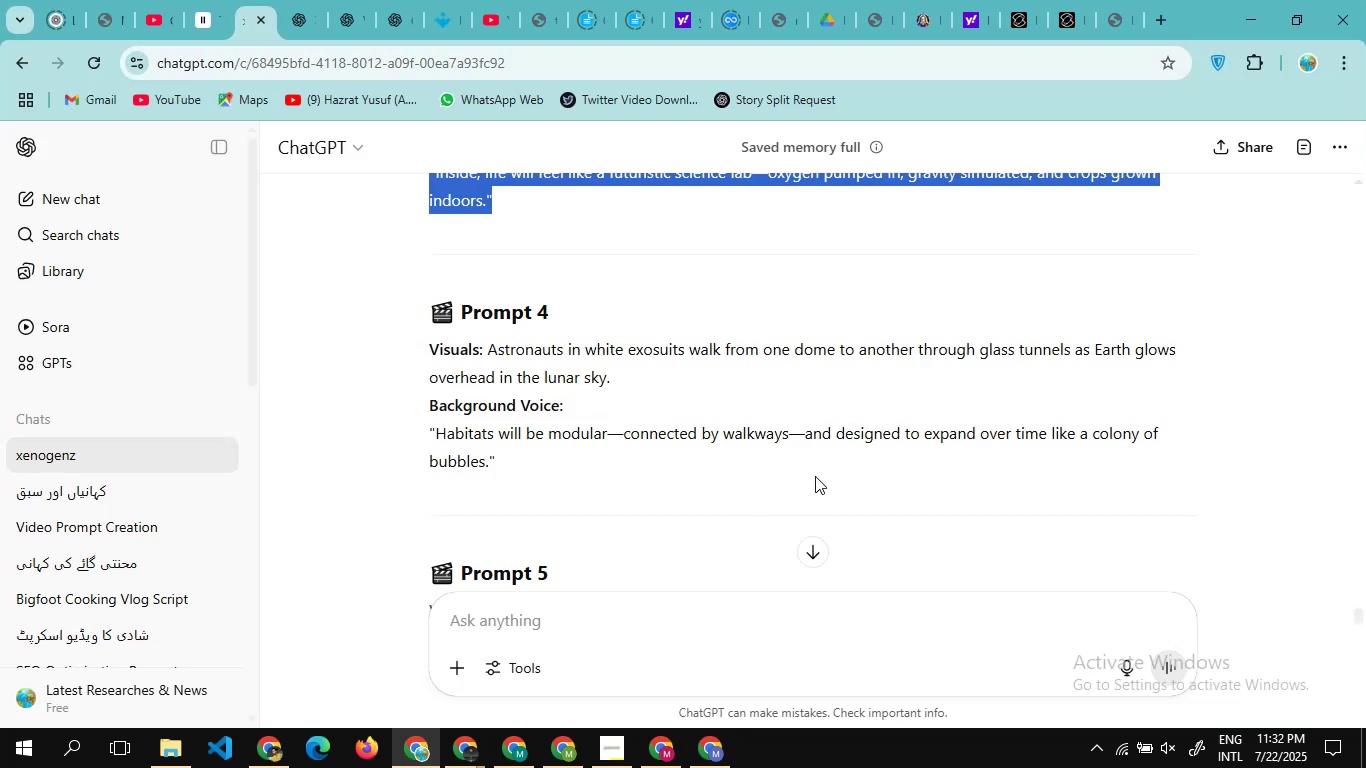 
scroll: coordinate [775, 479], scroll_direction: none, amount: 0.0
 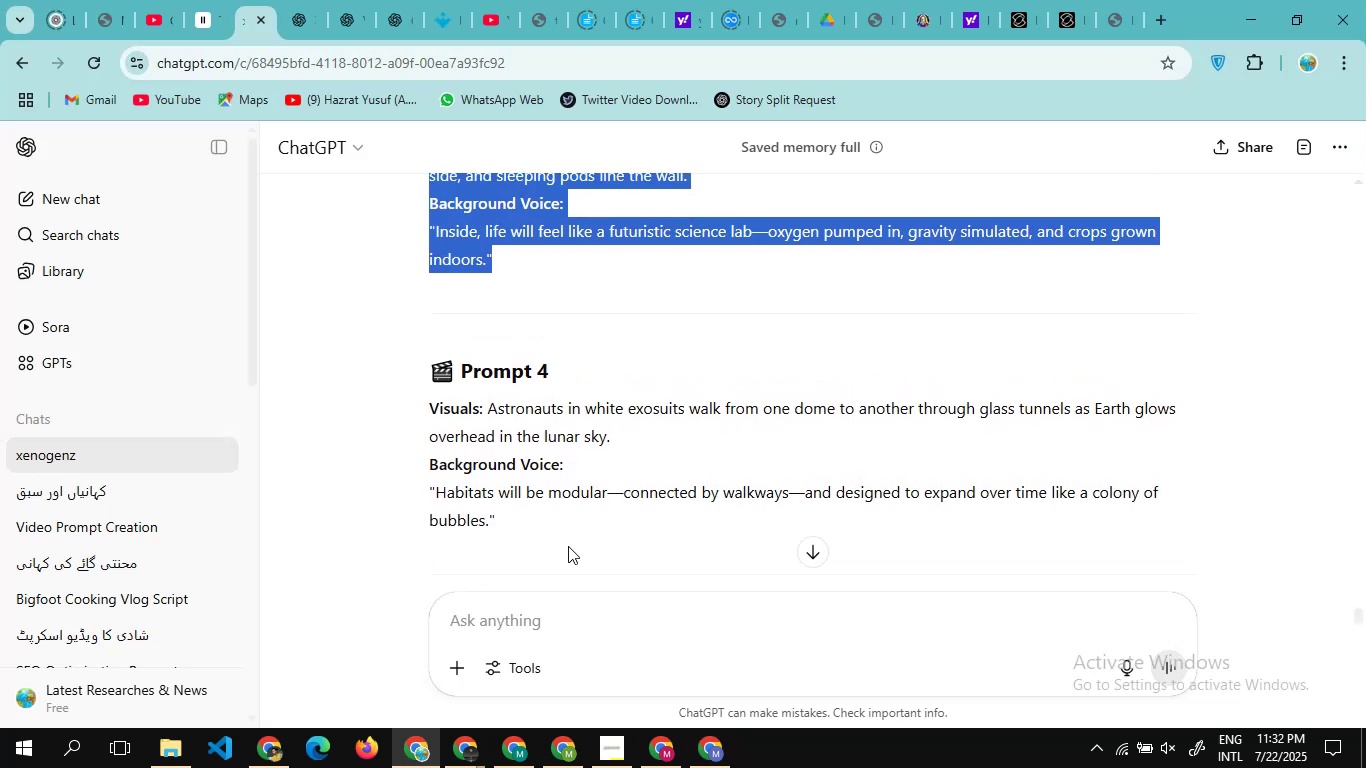 
left_click_drag(start_coordinate=[568, 546], to_coordinate=[427, 403])
 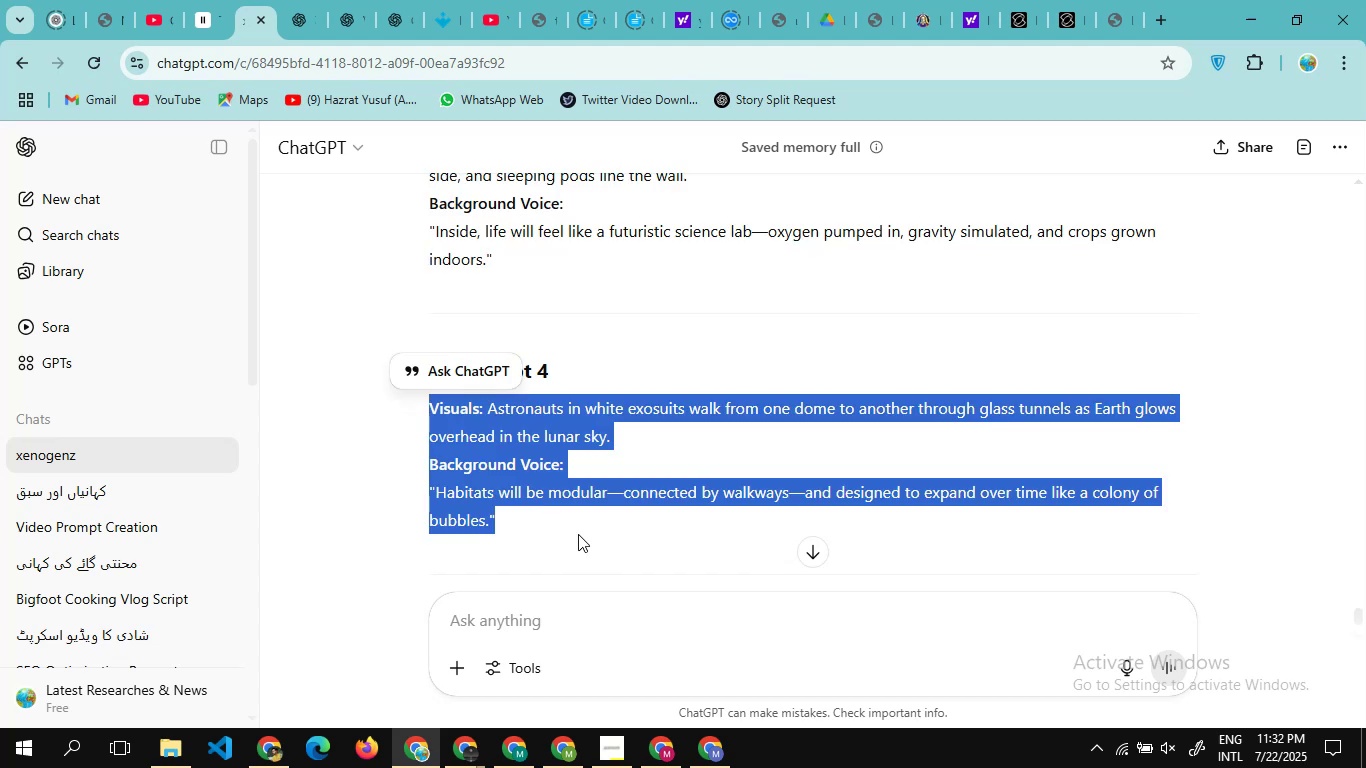 
hold_key(key=ControlLeft, duration=0.65)
 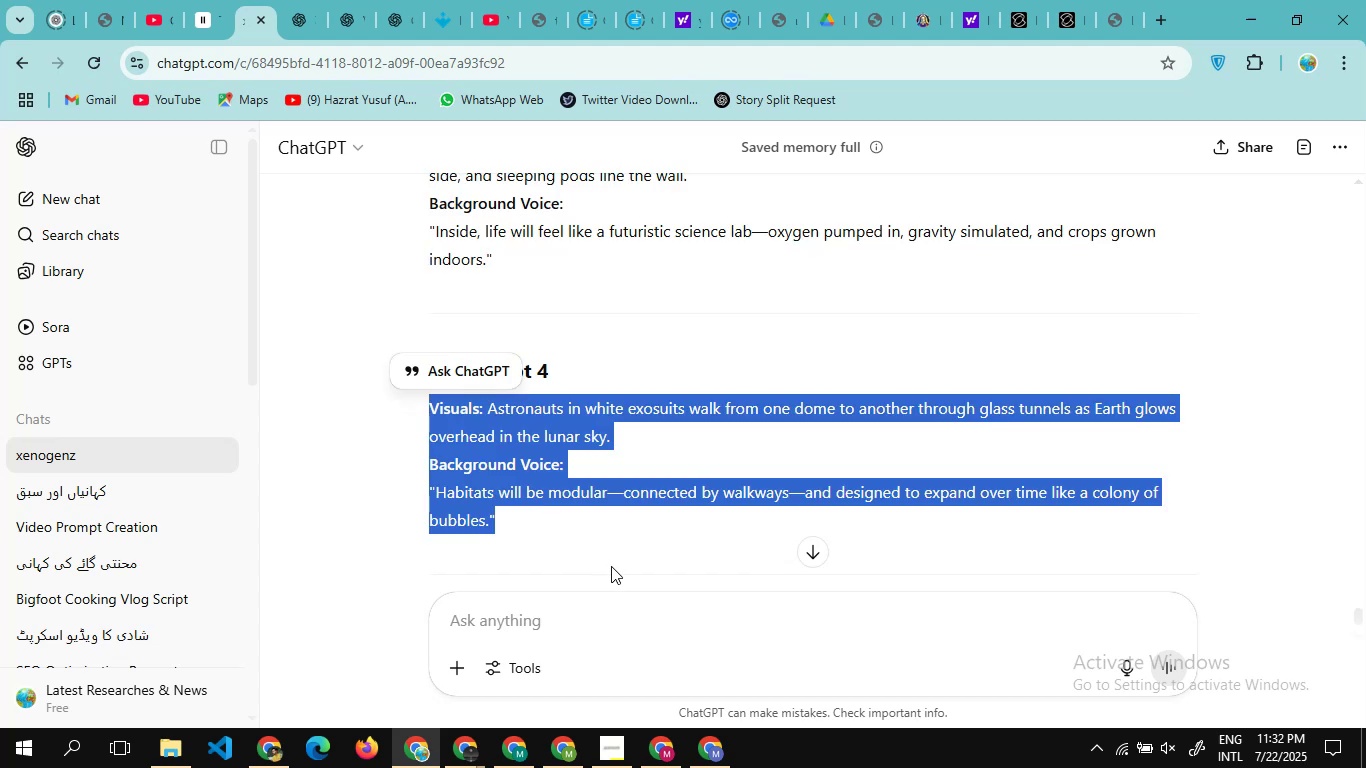 
hold_key(key=C, duration=0.31)
 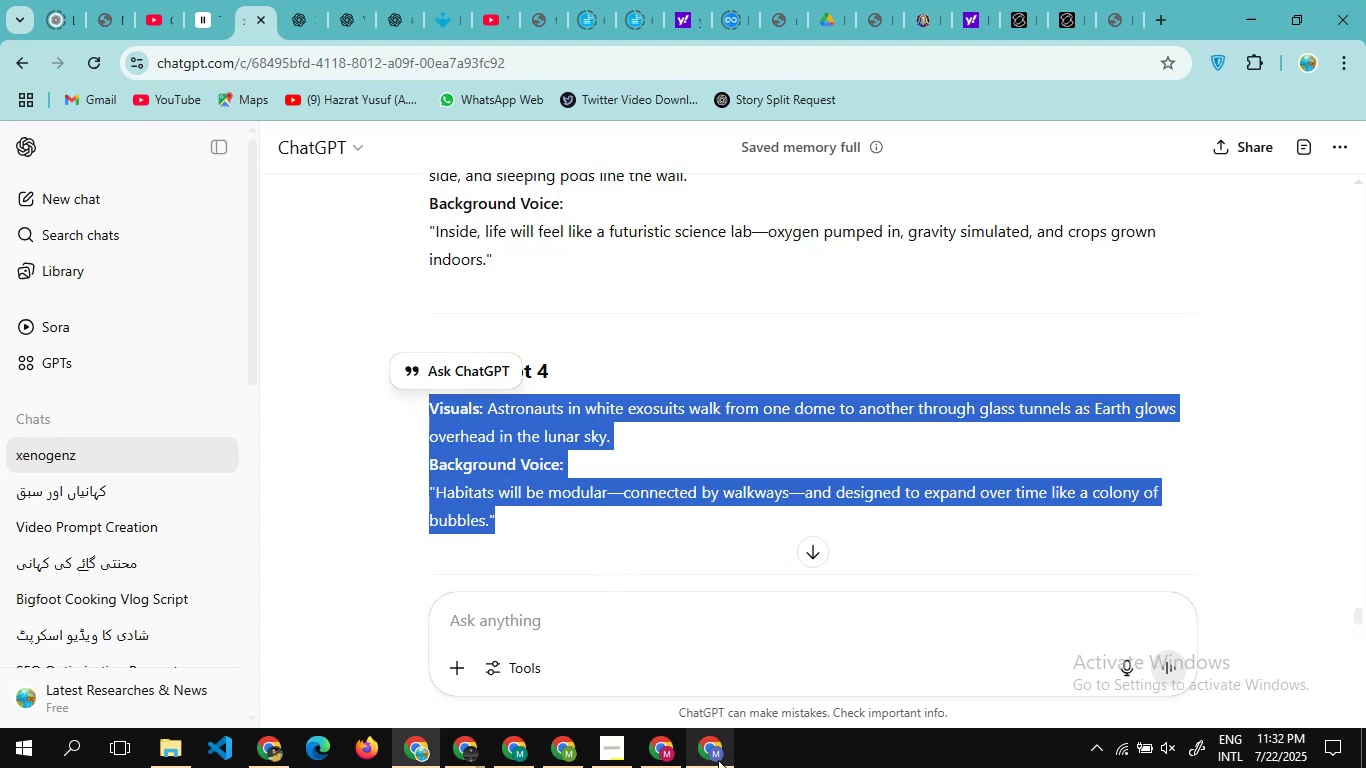 
left_click([711, 754])
 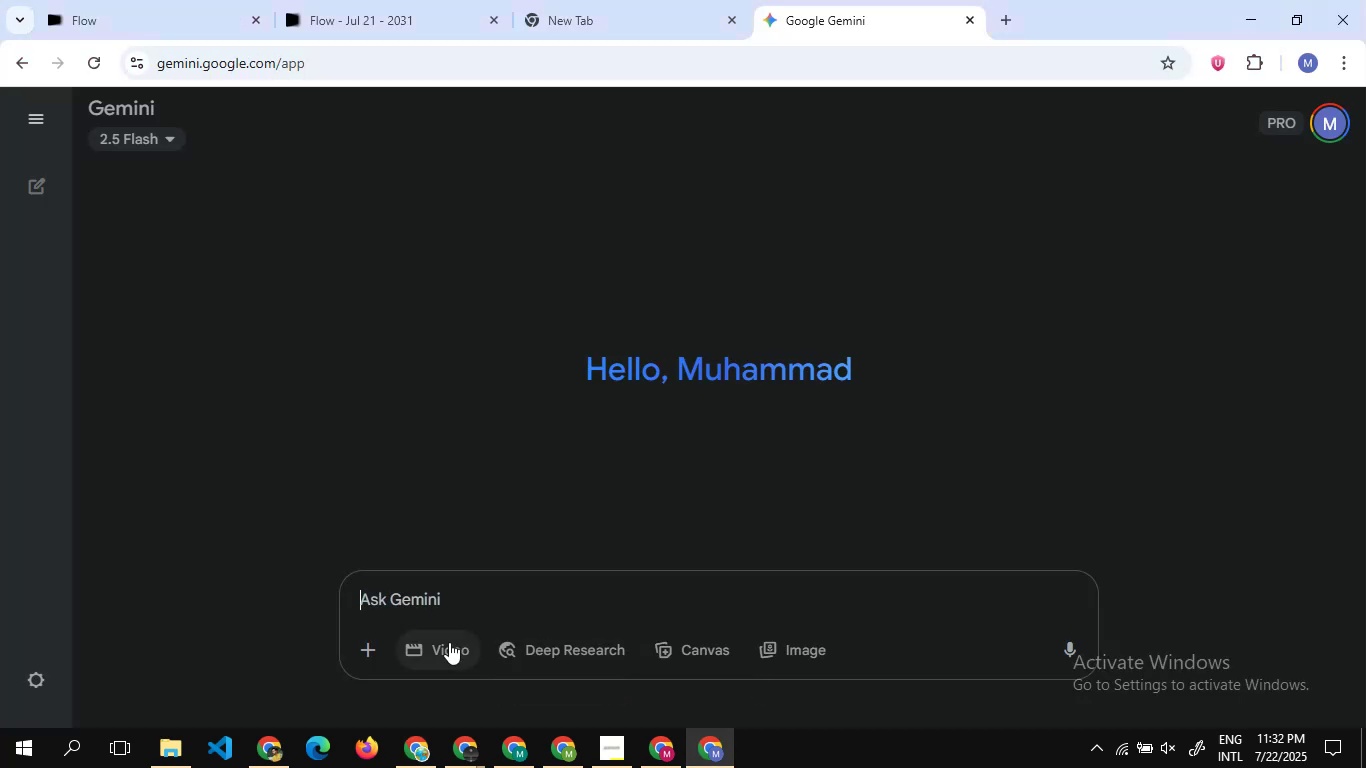 
left_click([449, 647])
 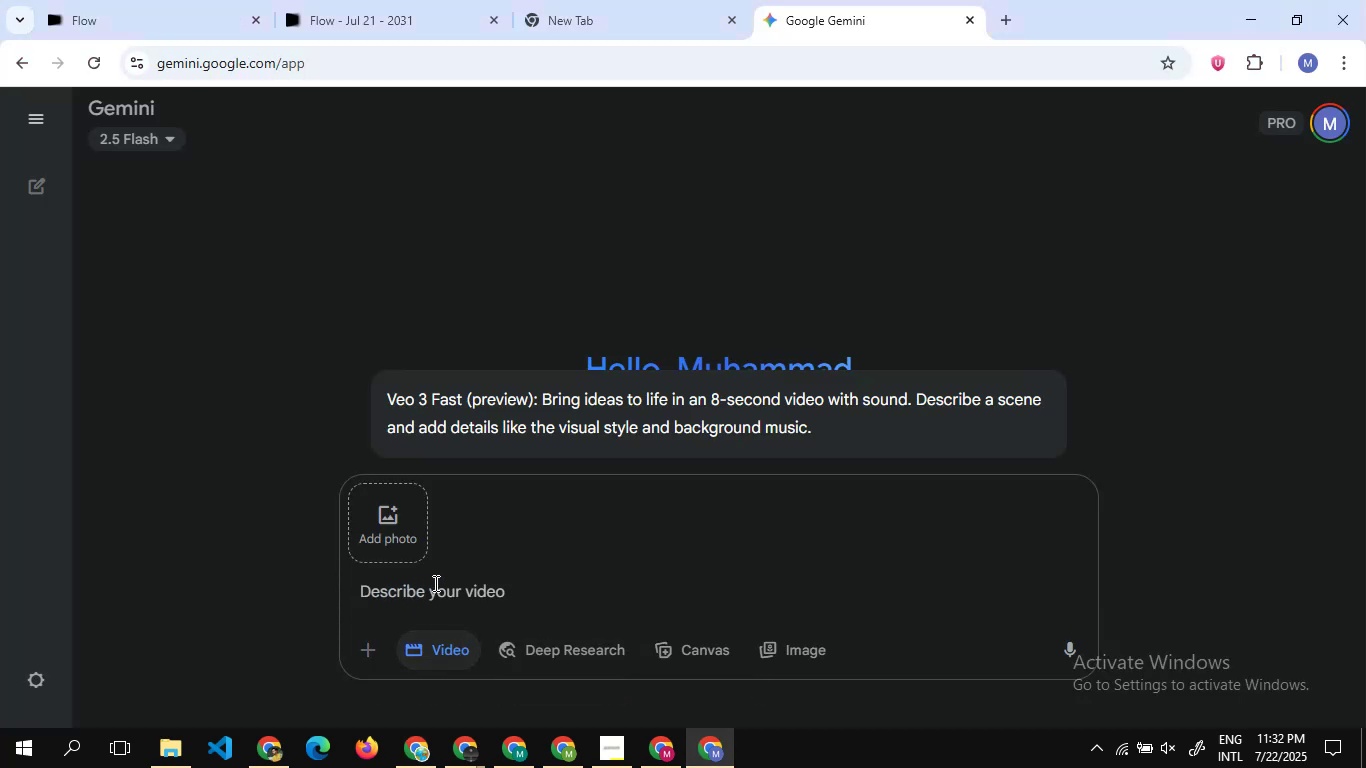 
left_click([435, 583])
 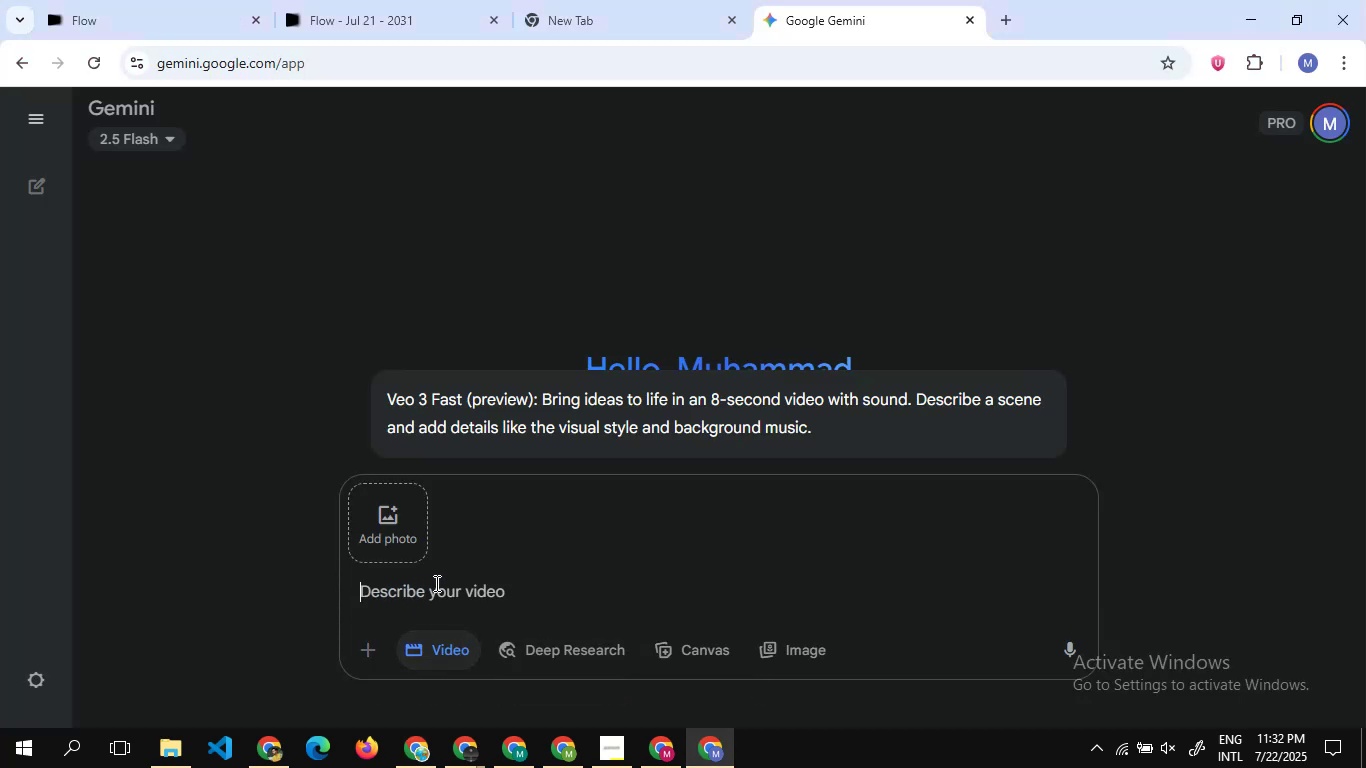 
key(Control+V)
 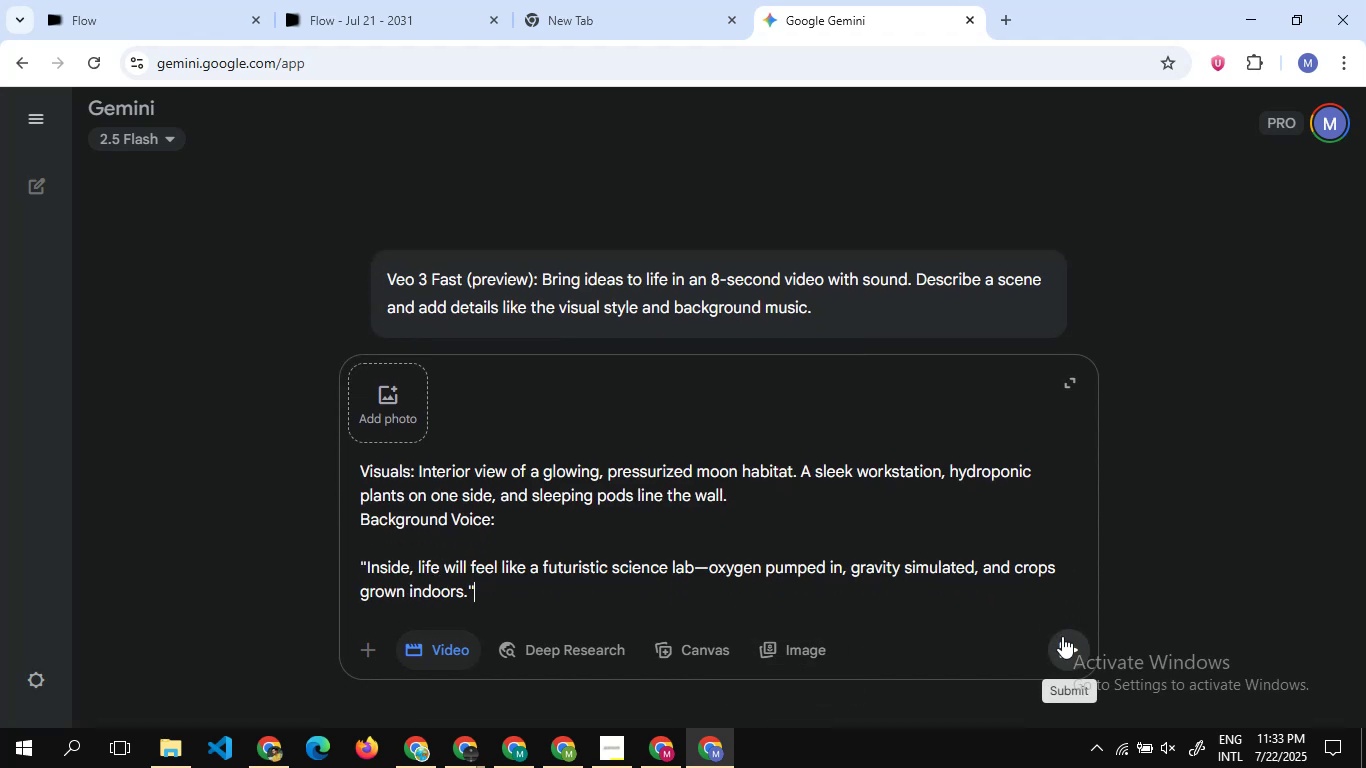 
left_click([1062, 636])
 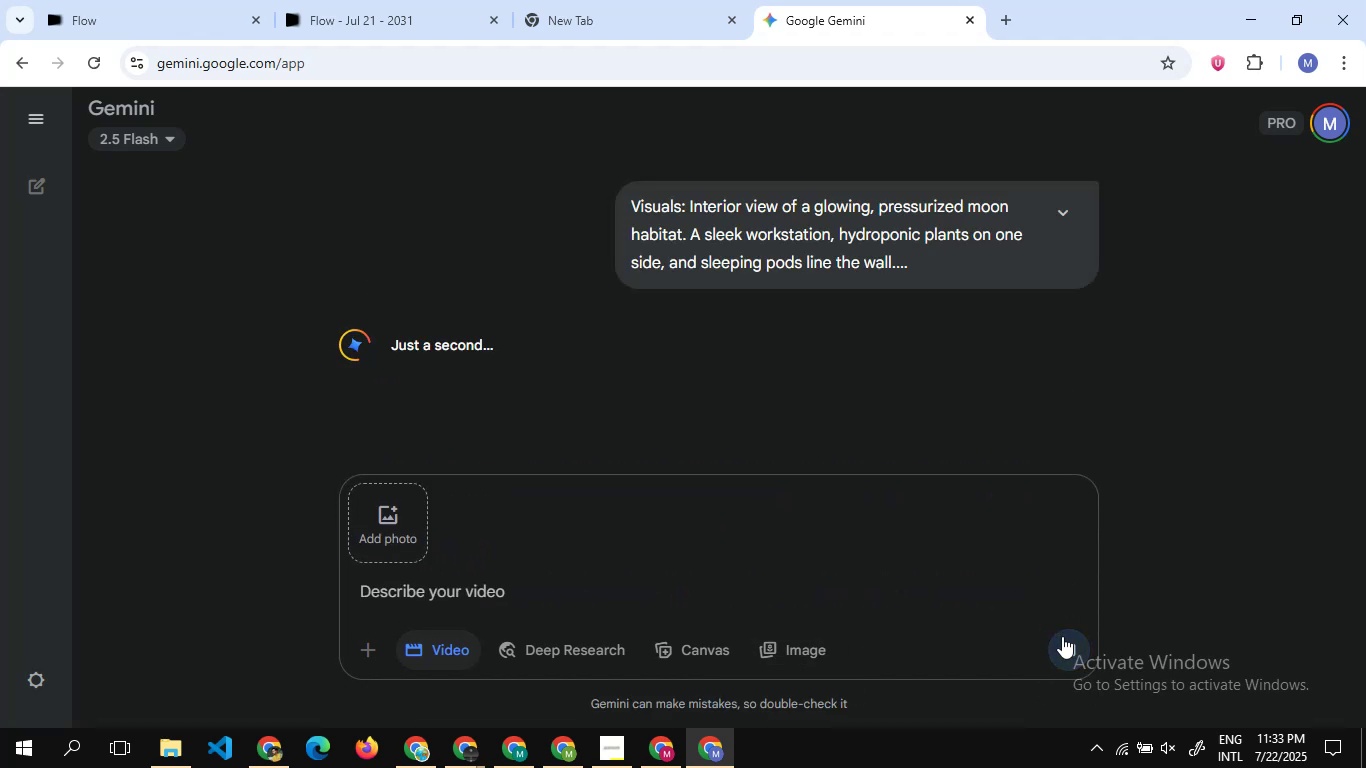 
mouse_move([648, 754])
 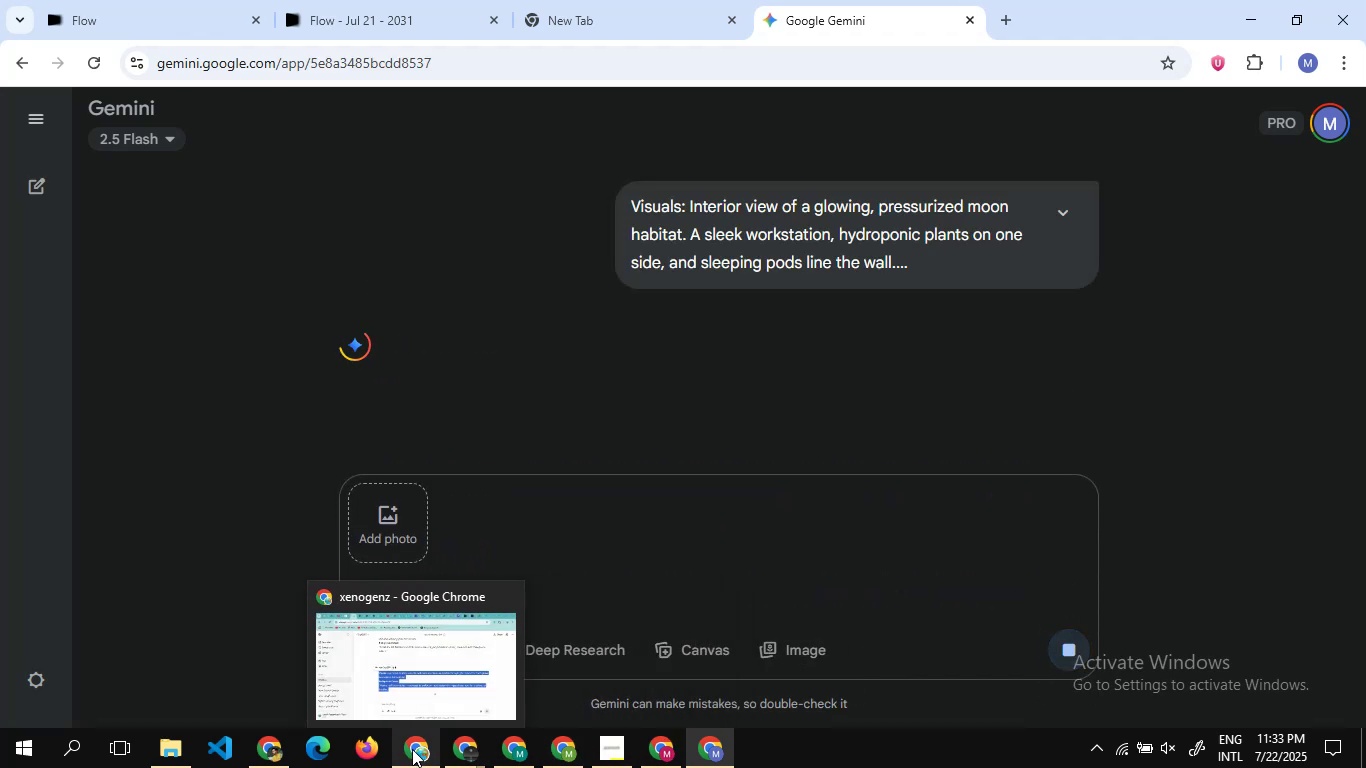 
left_click([412, 749])
 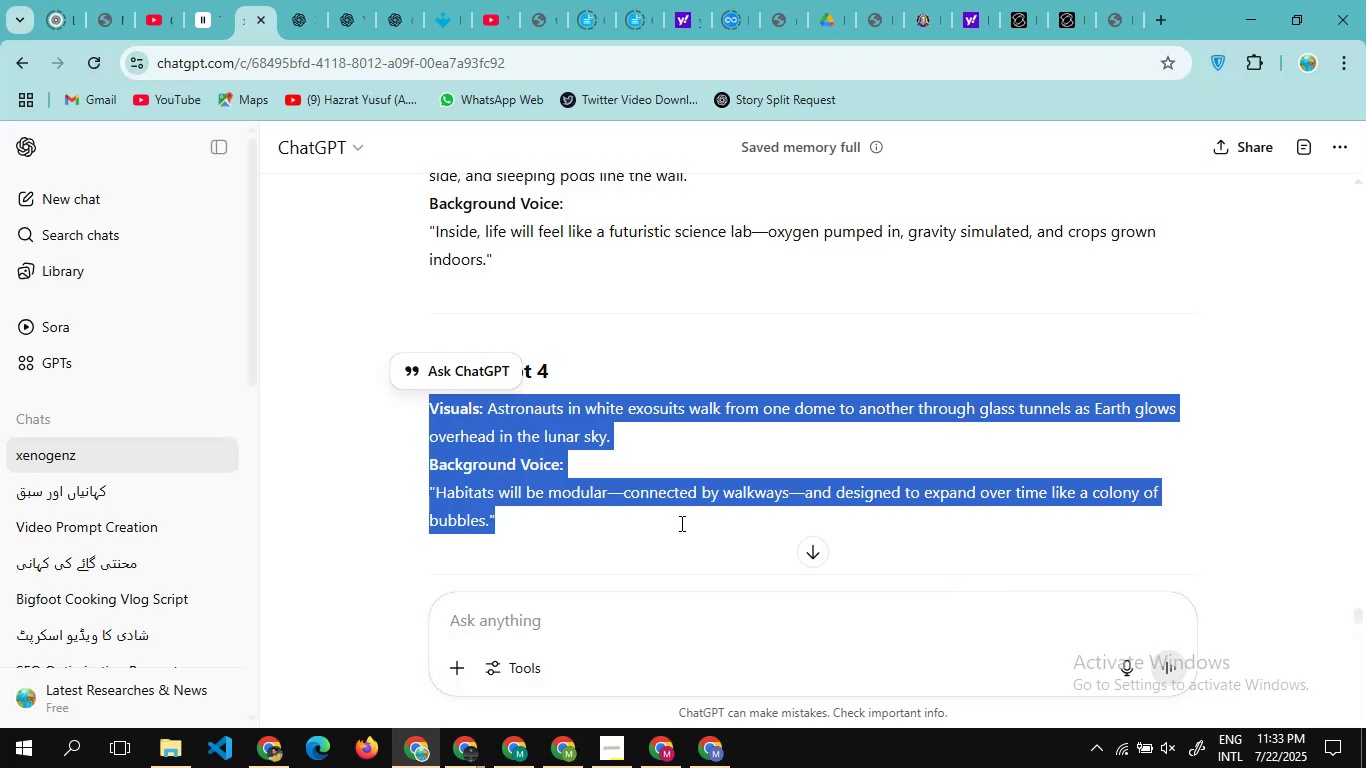 
scroll: coordinate [680, 523], scroll_direction: none, amount: 0.0
 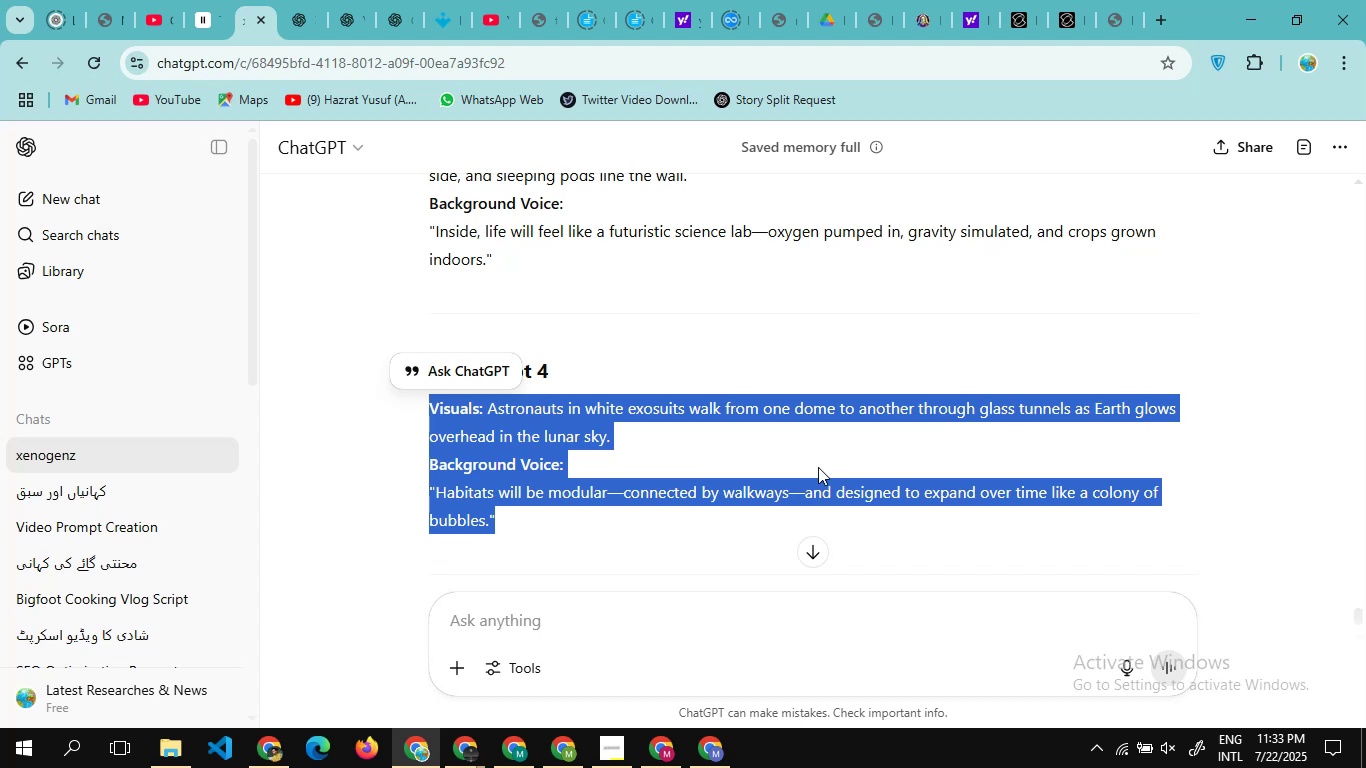 
scroll: coordinate [739, 487], scroll_direction: down, amount: 3.0
 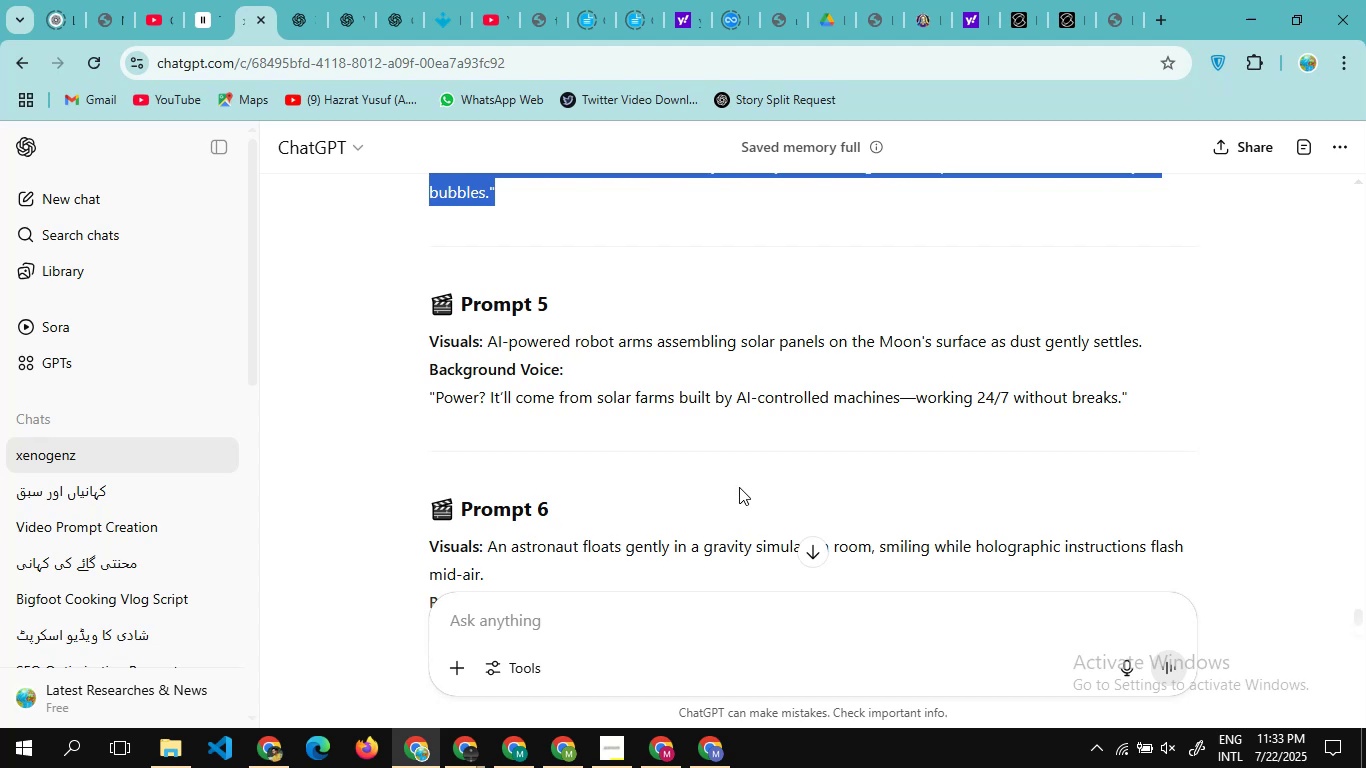 
wait(17.58)
 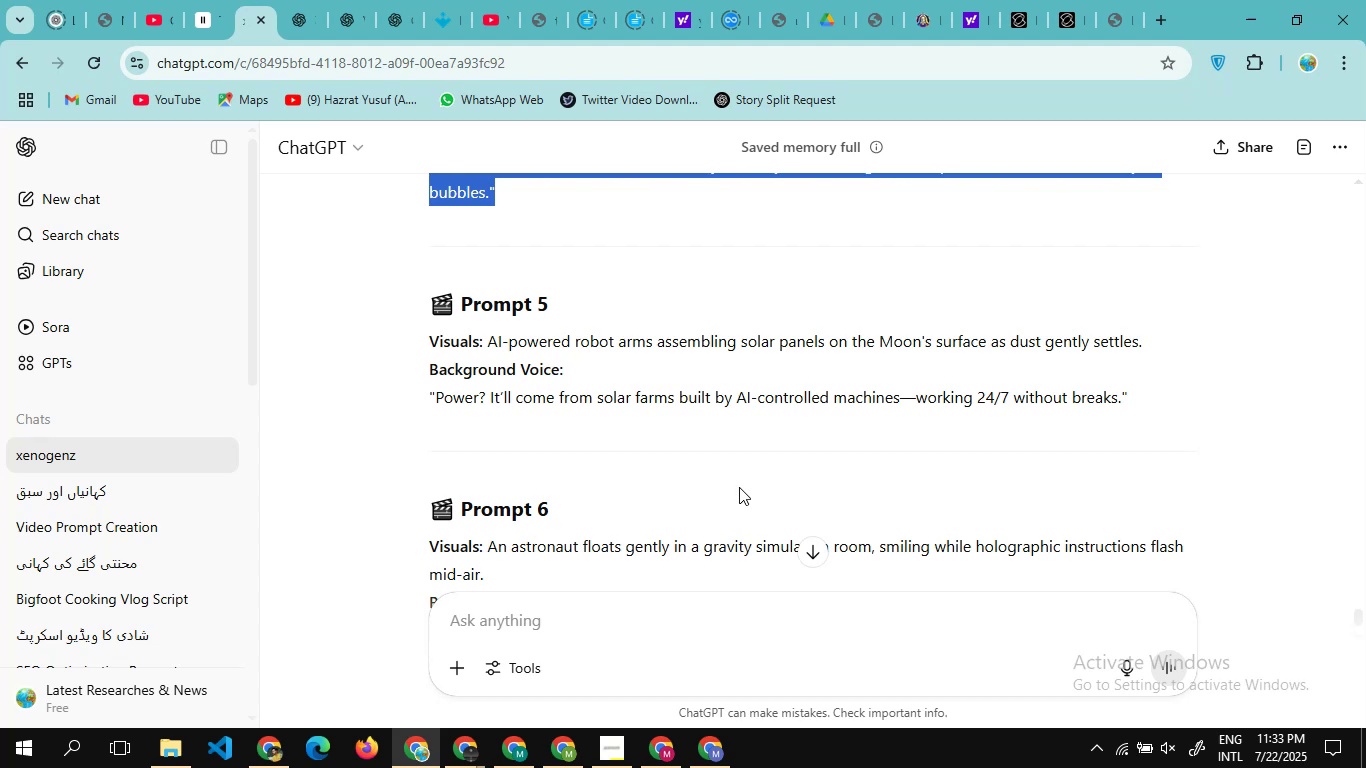 
left_click_drag(start_coordinate=[646, 437], to_coordinate=[428, 335])
 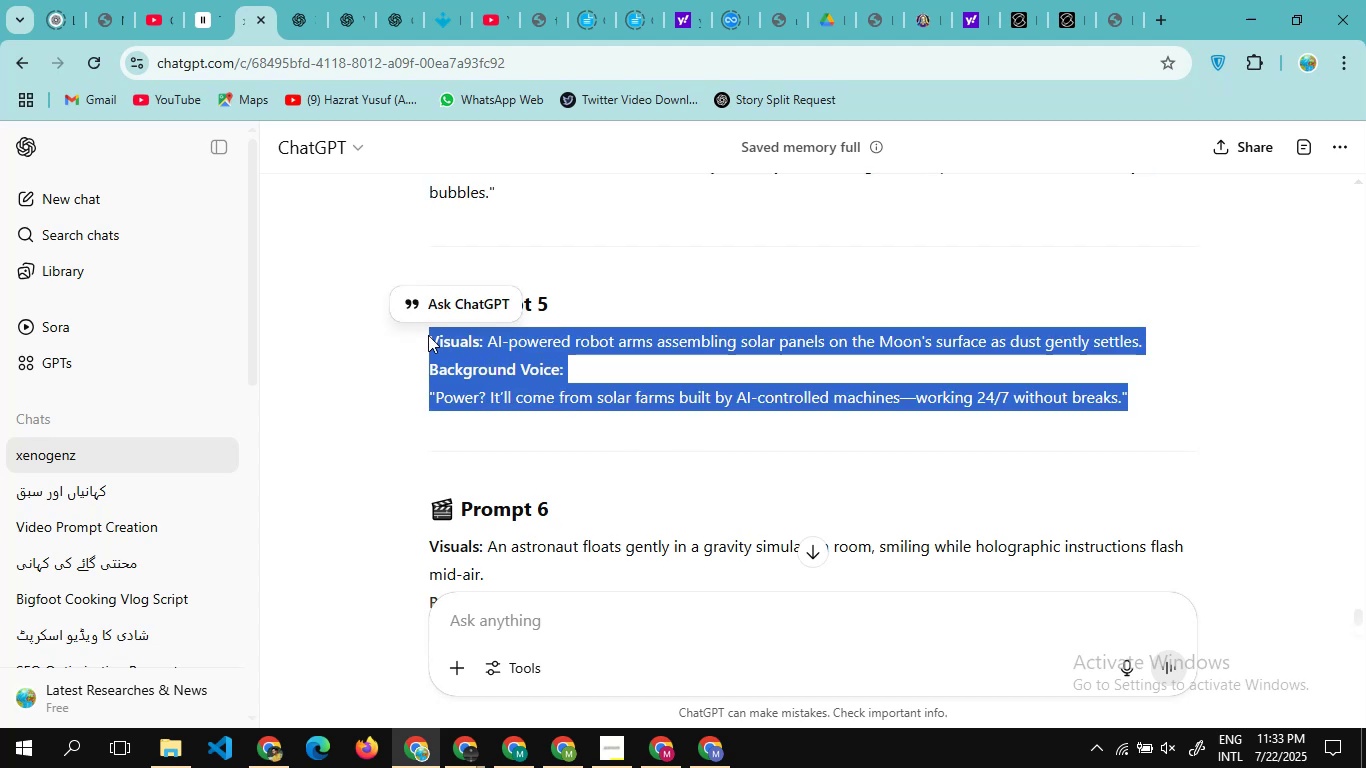 
key(Control+C)
 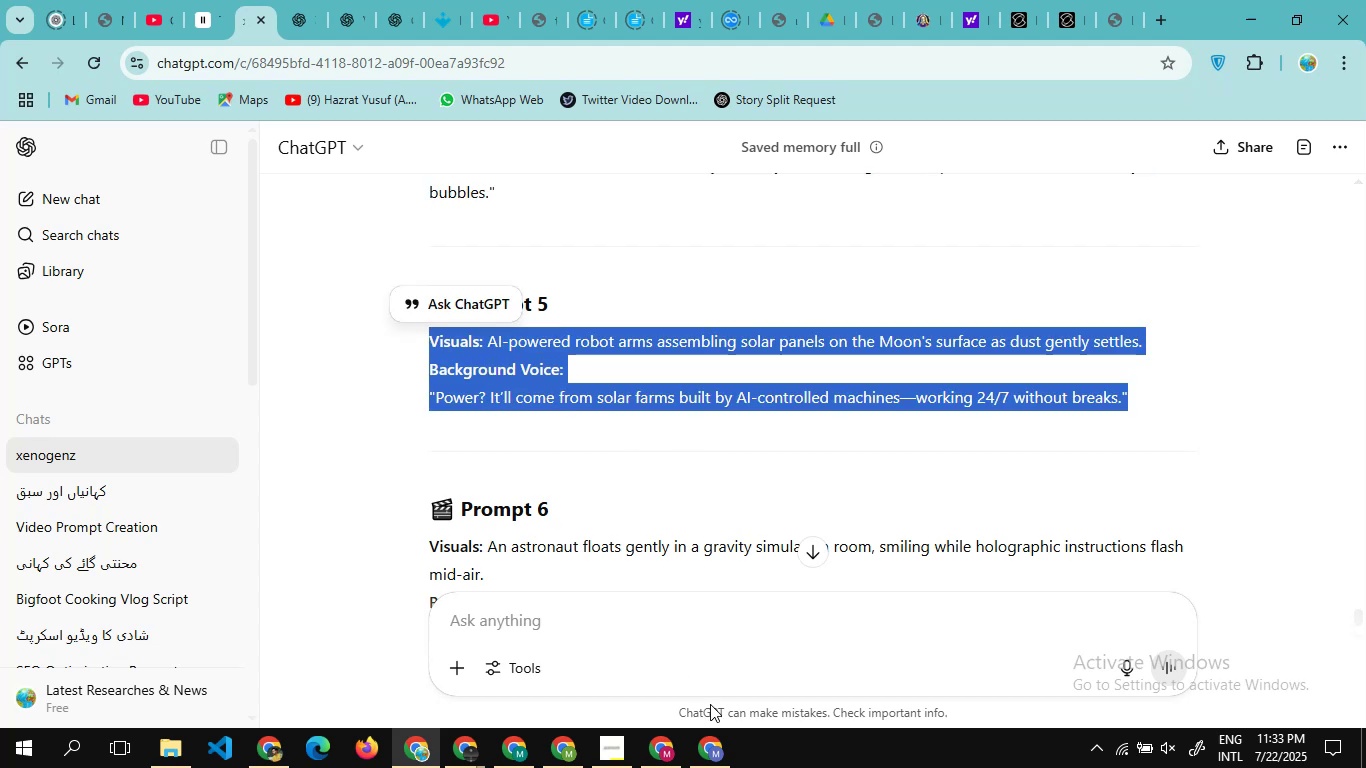 
left_click([712, 744])
 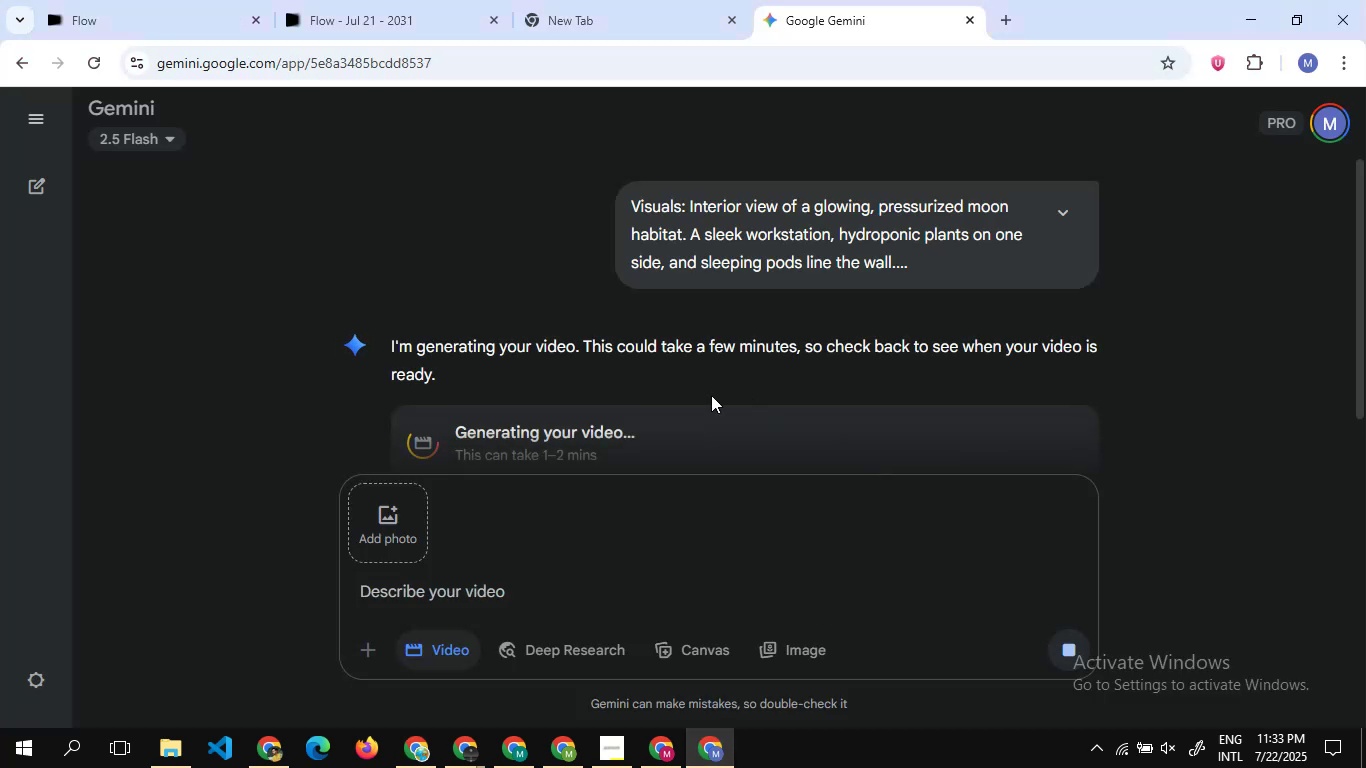 
scroll: coordinate [651, 395], scroll_direction: down, amount: 4.0
 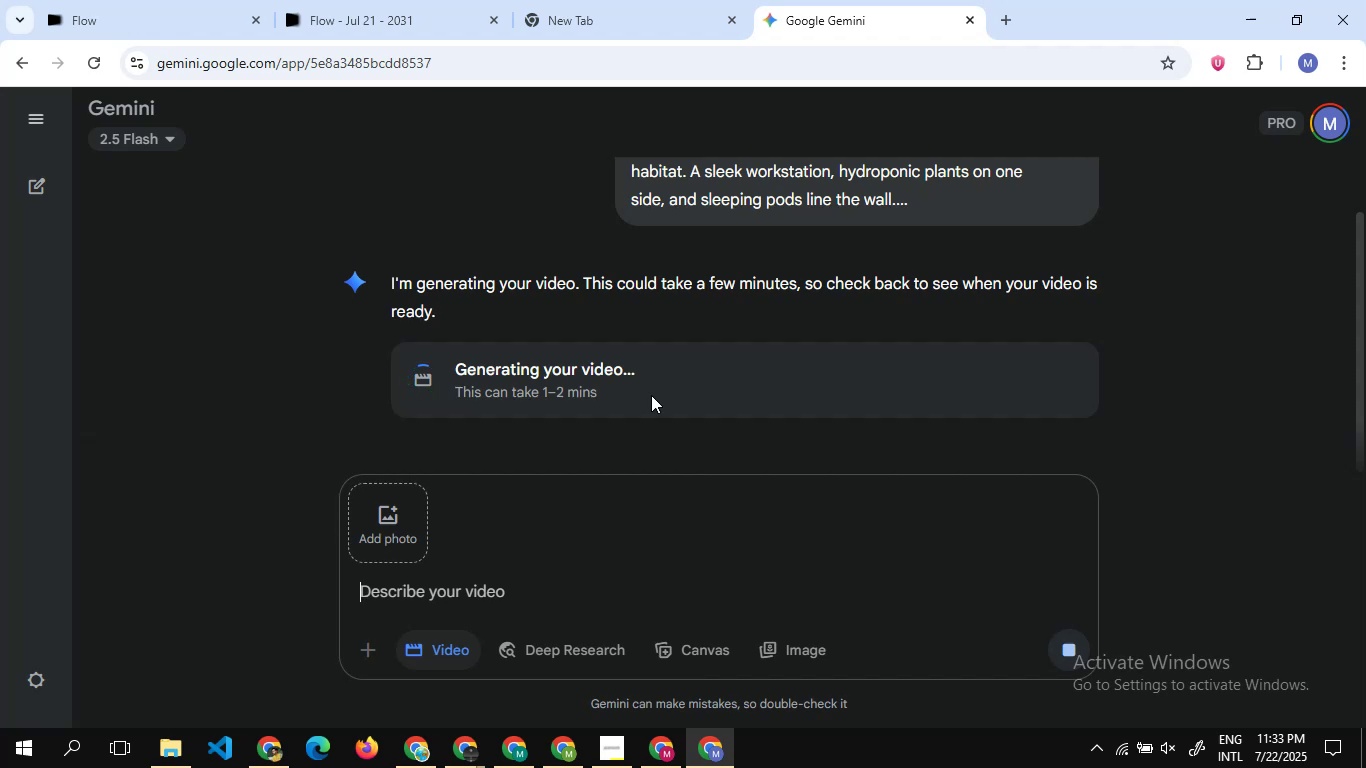 
wait(12.62)
 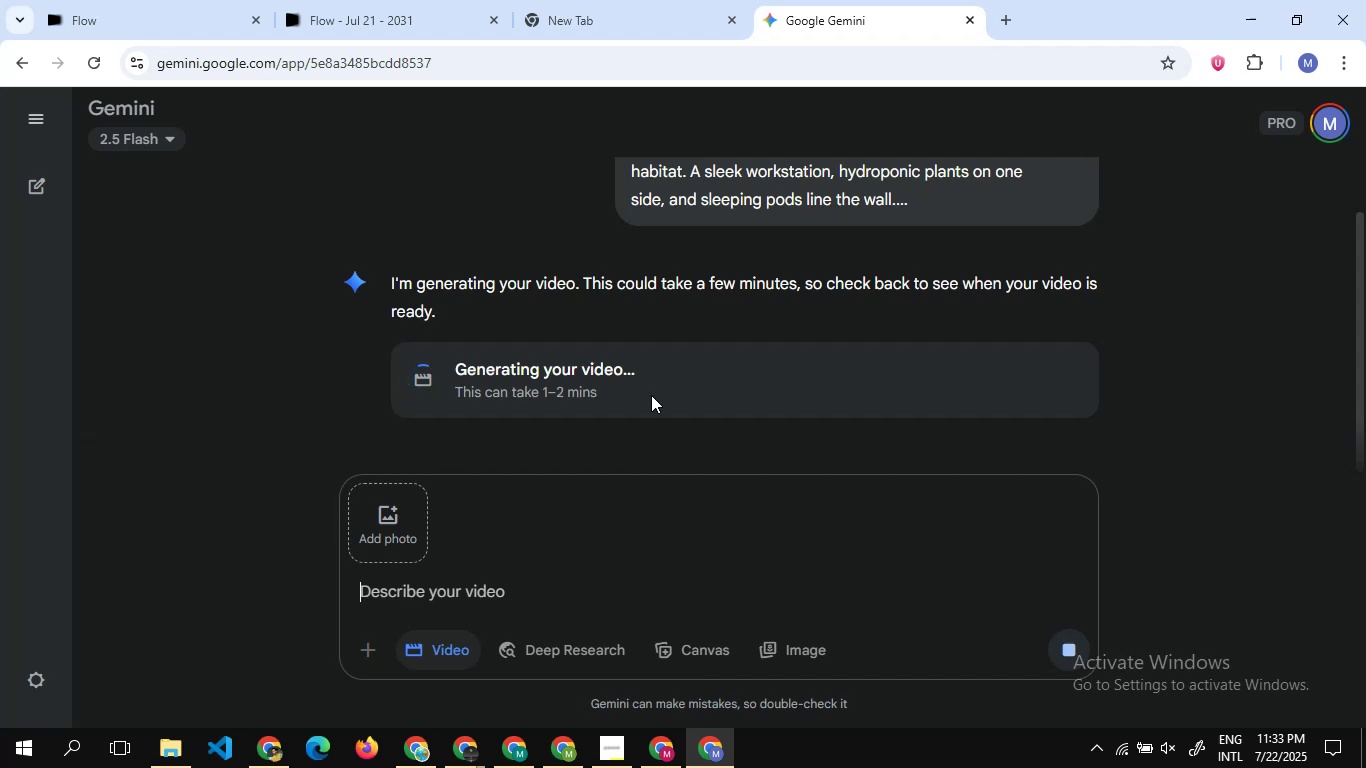 
scroll: coordinate [622, 312], scroll_direction: up, amount: 6.0
 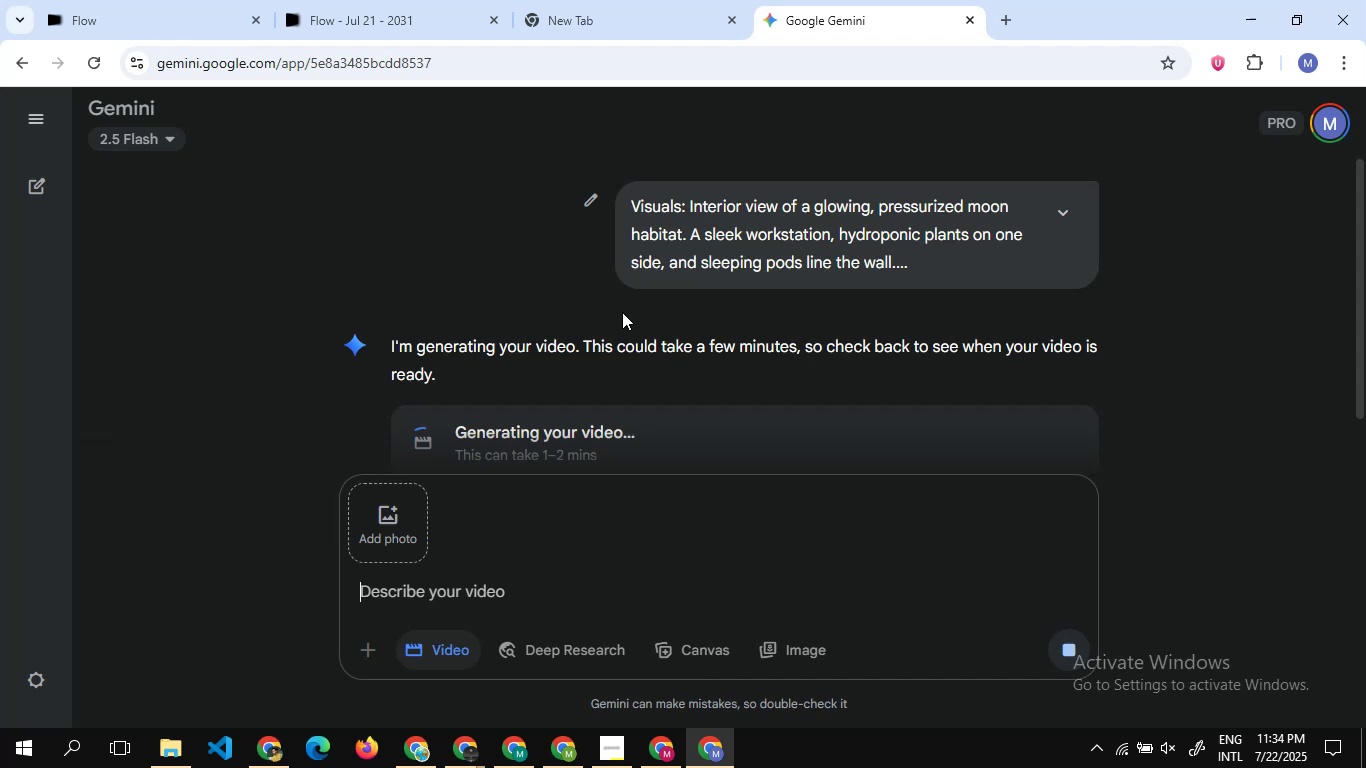 
wait(6.54)
 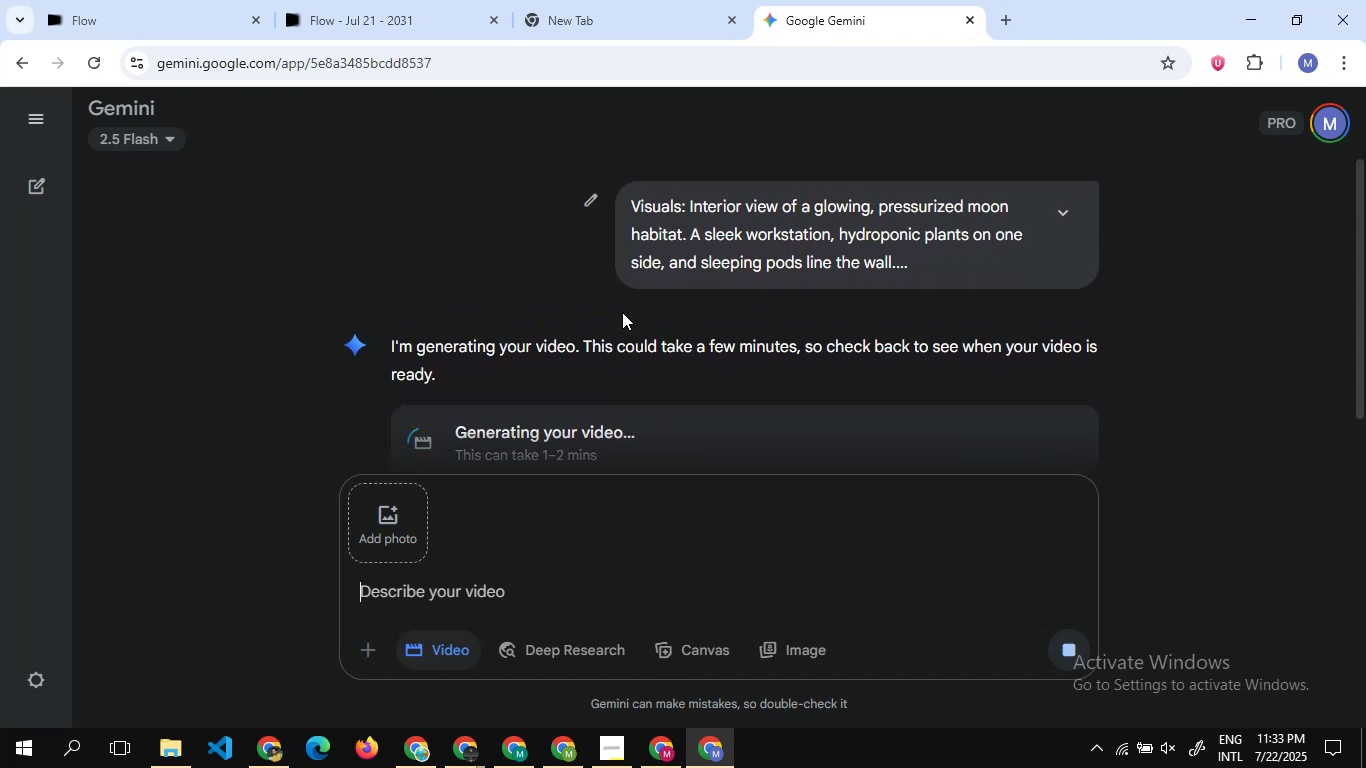 
scroll: coordinate [622, 312], scroll_direction: none, amount: 0.0
 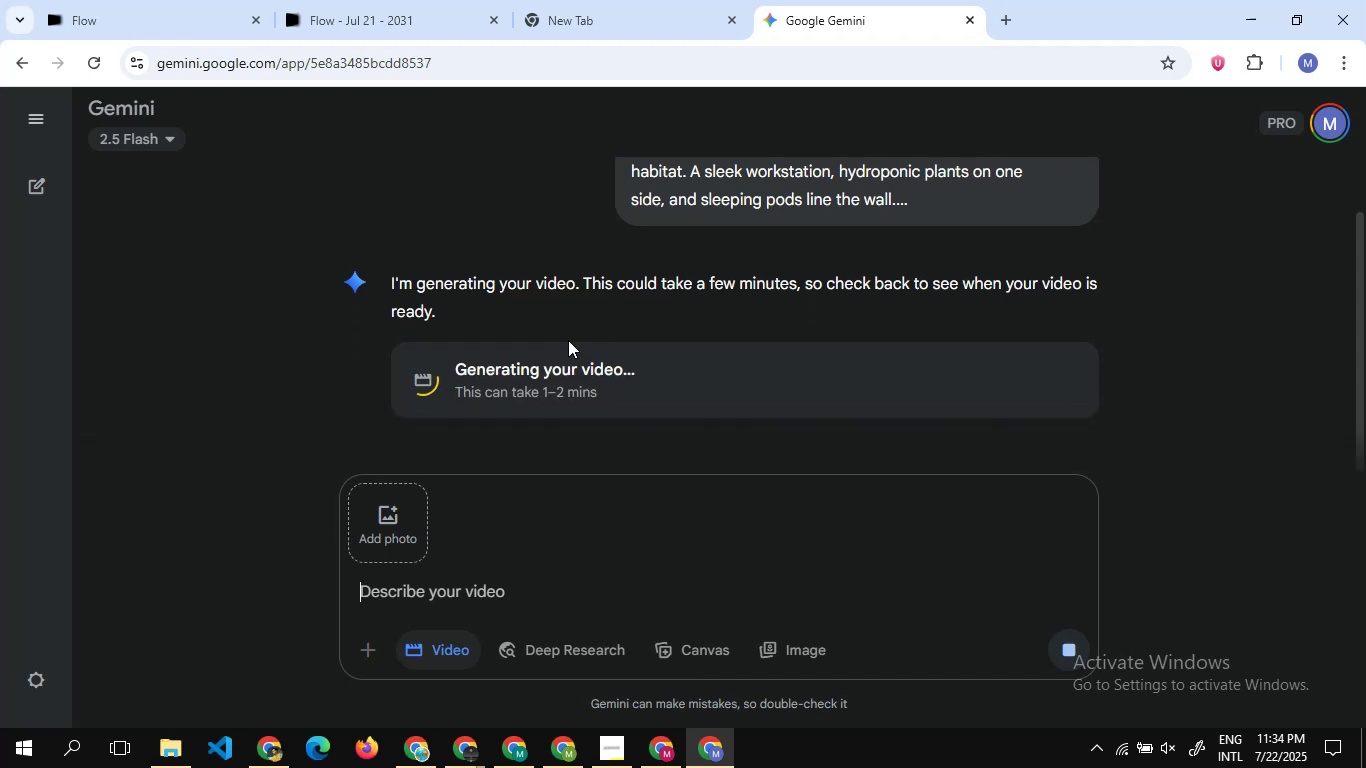 
scroll: coordinate [568, 340], scroll_direction: down, amount: 2.0
 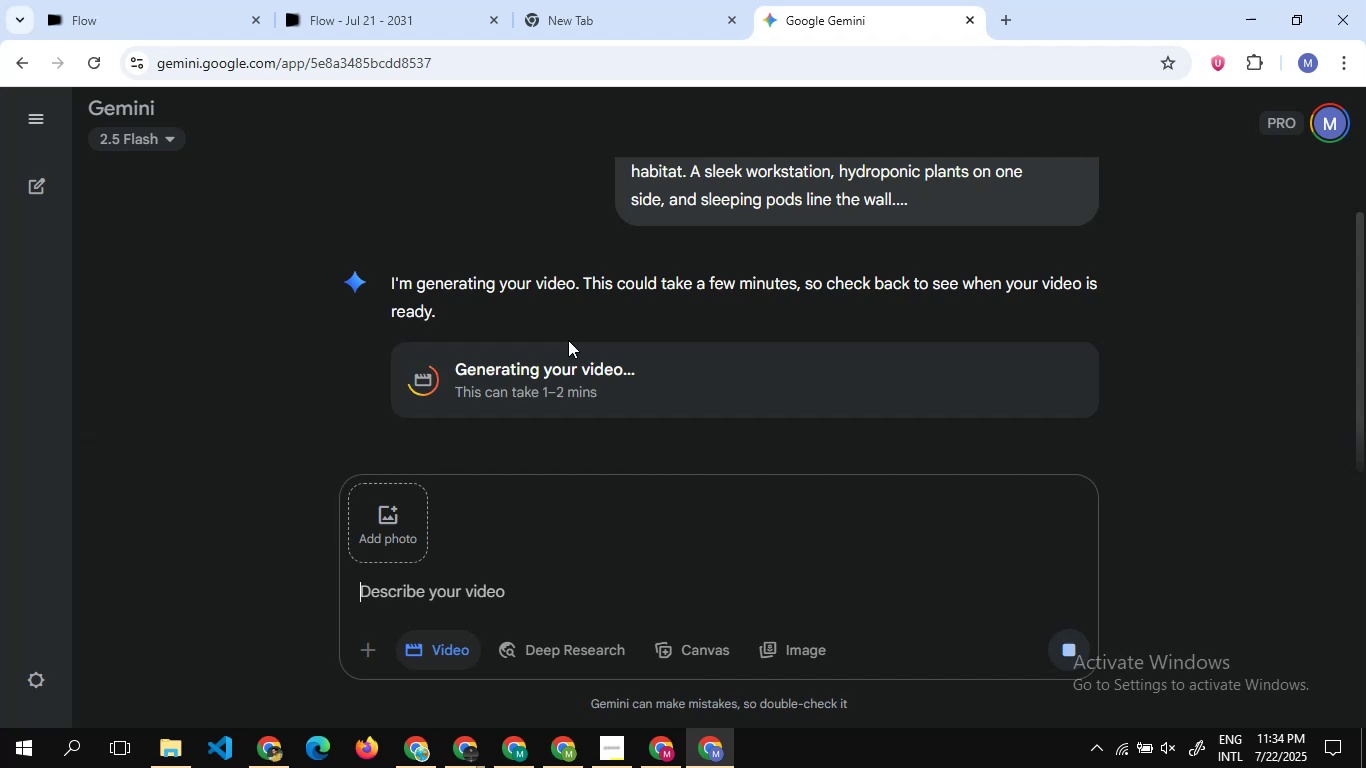 
wait(14.7)
 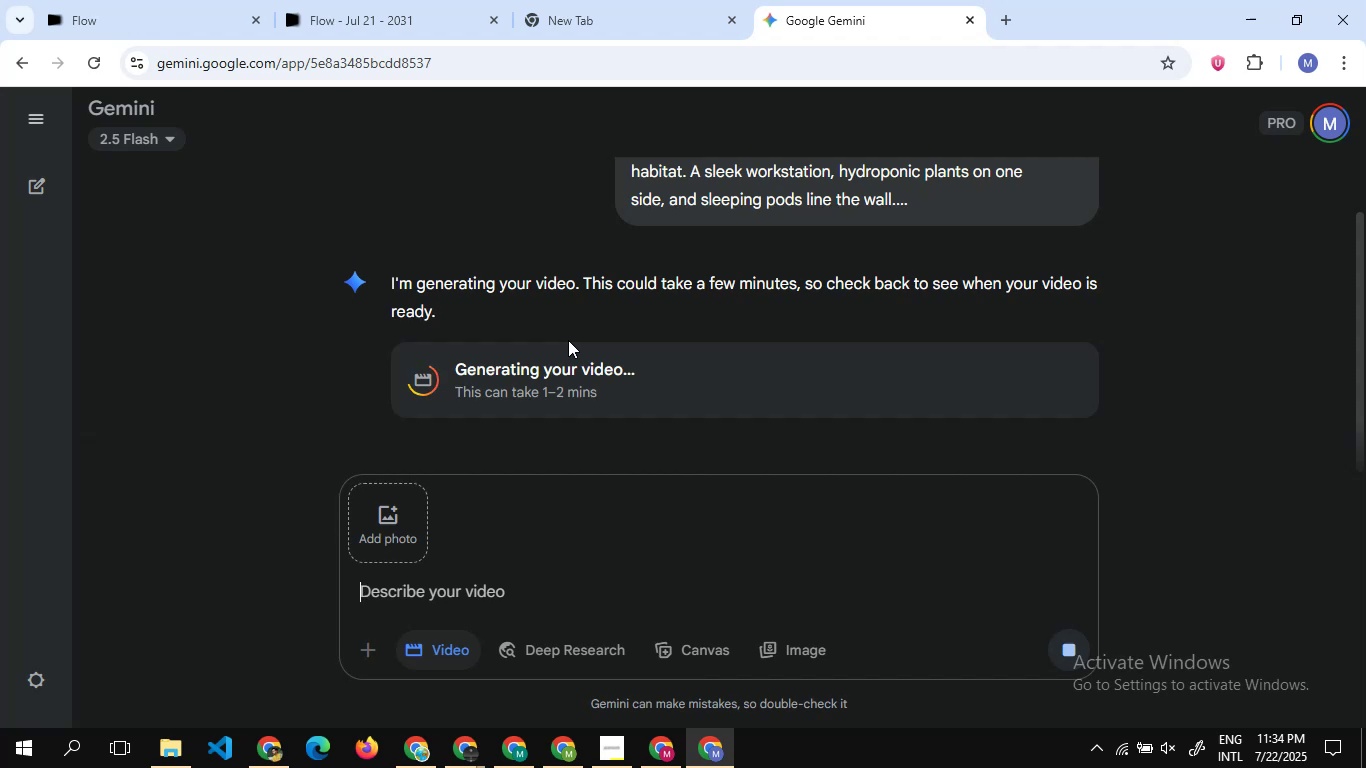 
scroll: coordinate [423, 352], scroll_direction: down, amount: 3.0
 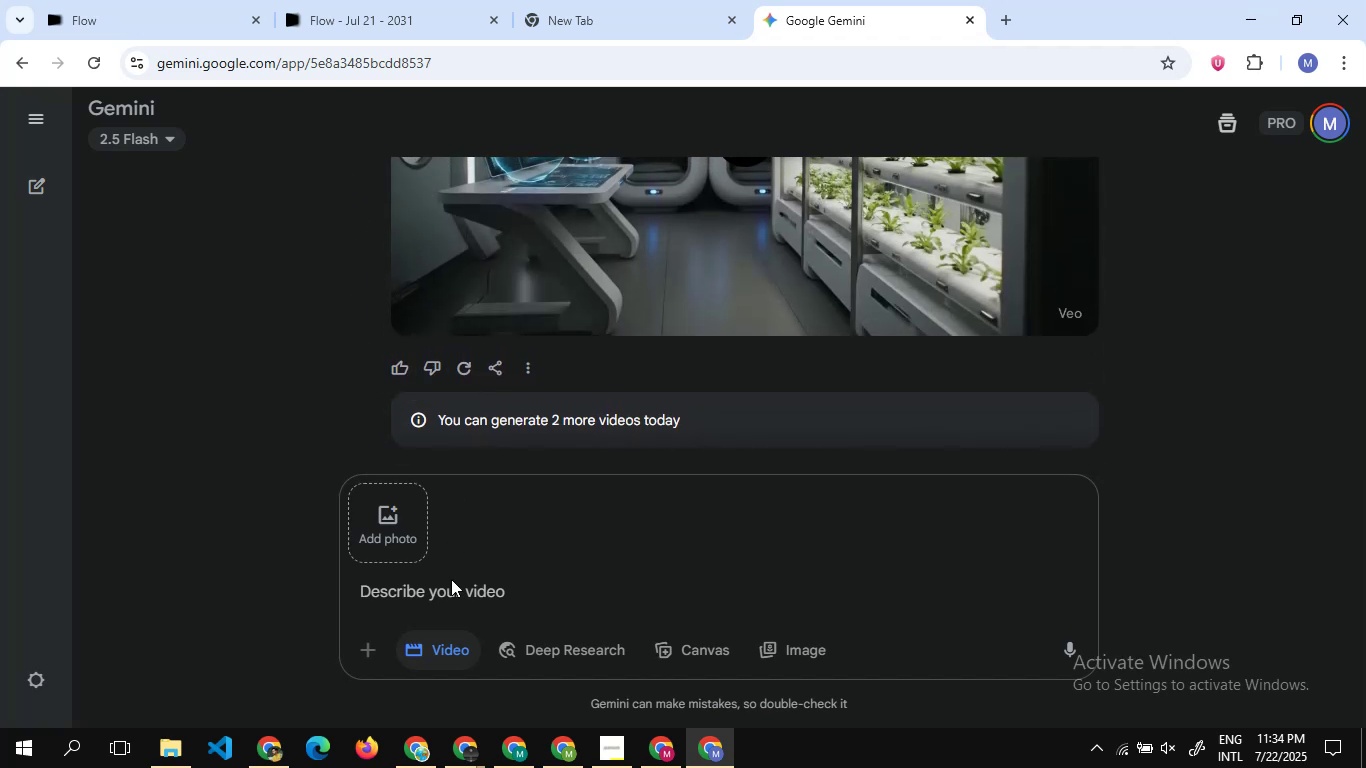 
key(Control+V)
 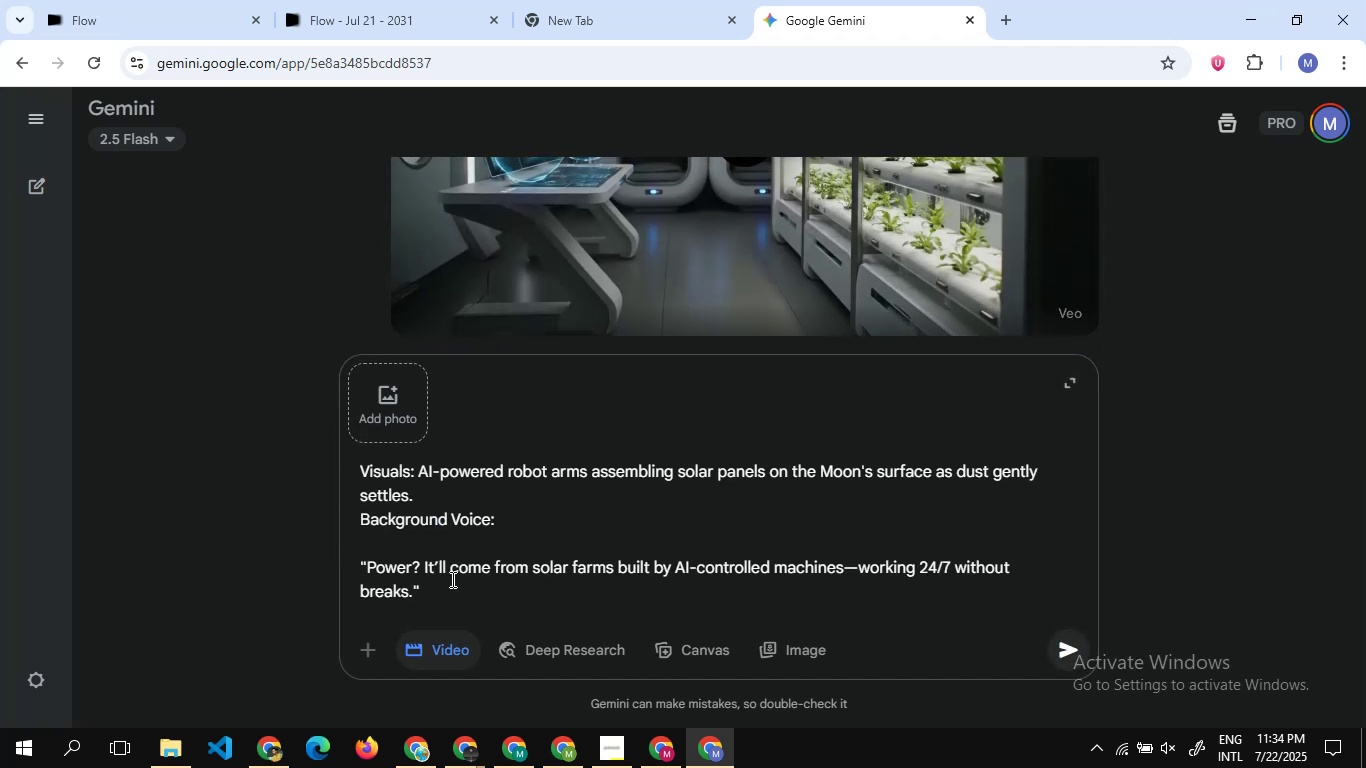 
key(Enter)
 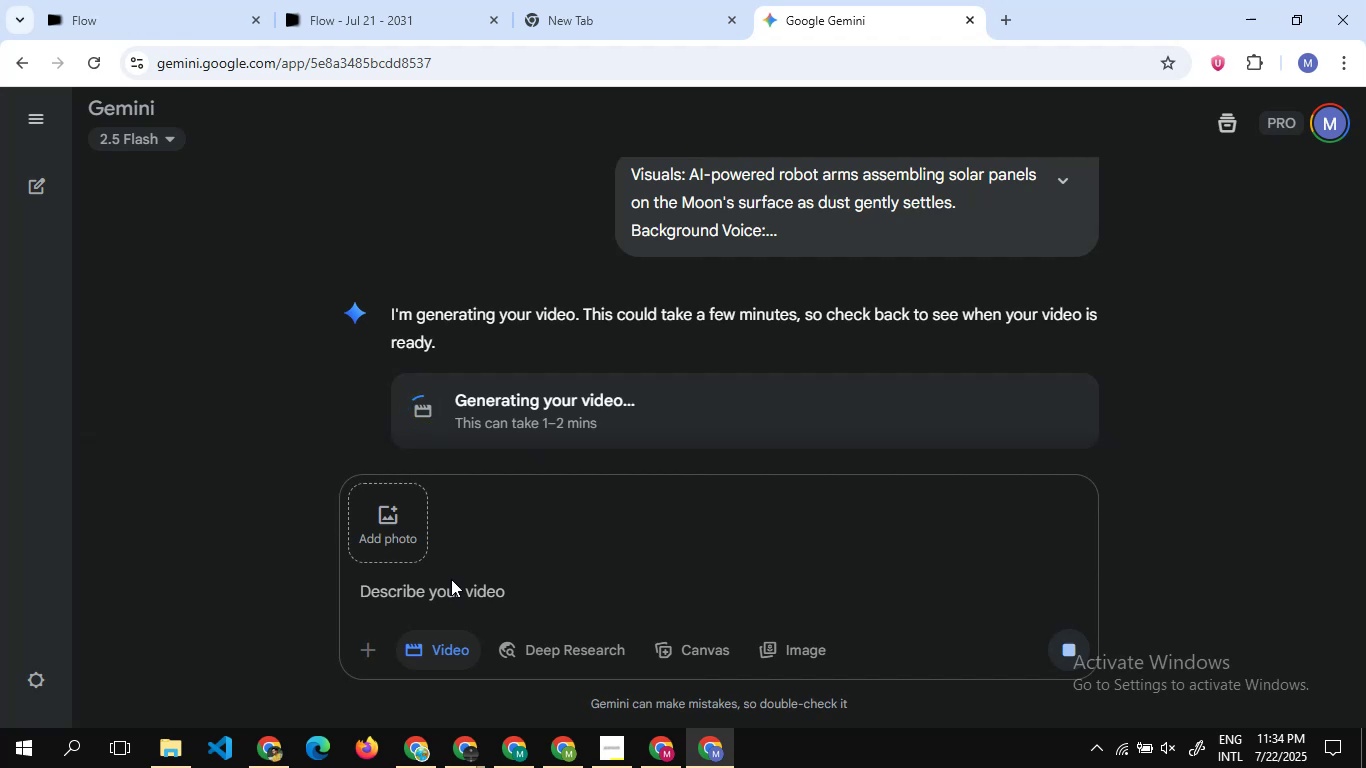 
wait(27.41)
 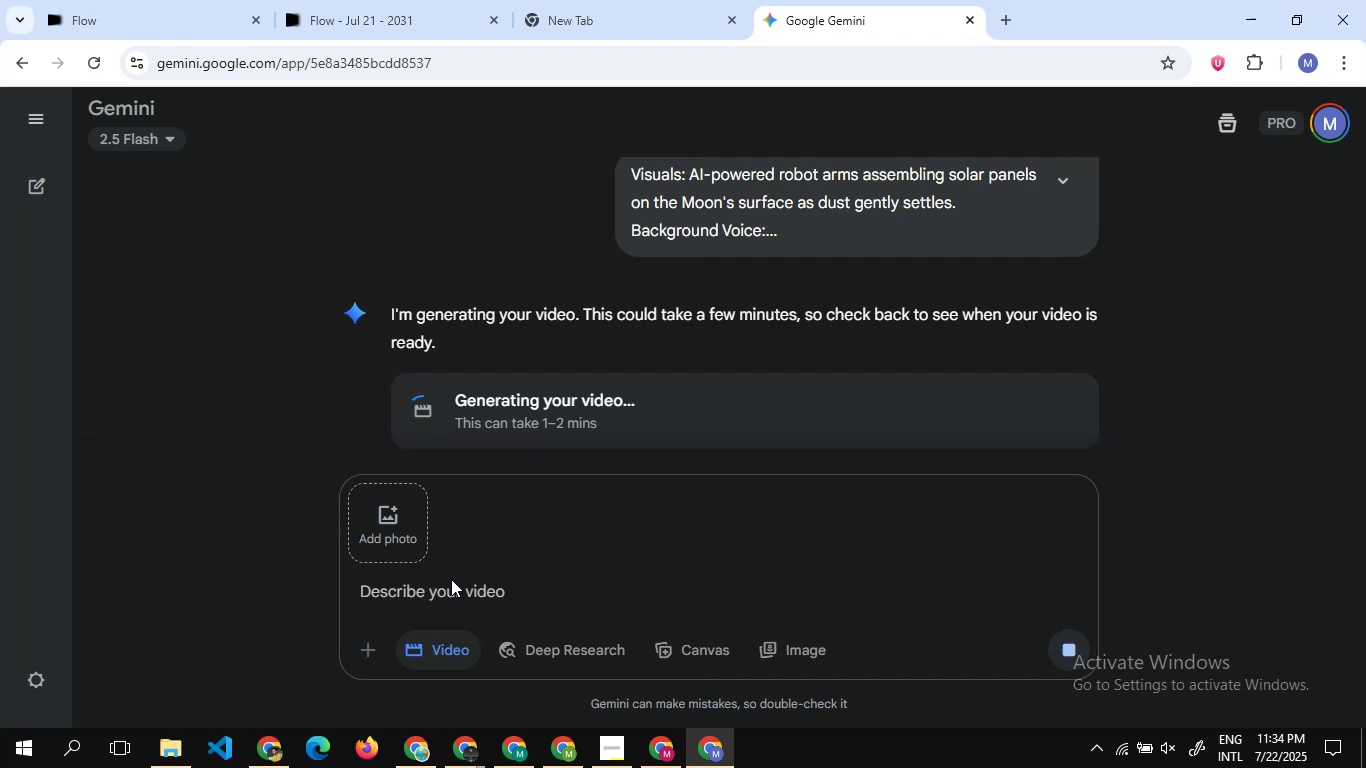 
scroll: coordinate [611, 385], scroll_direction: down, amount: 6.0
 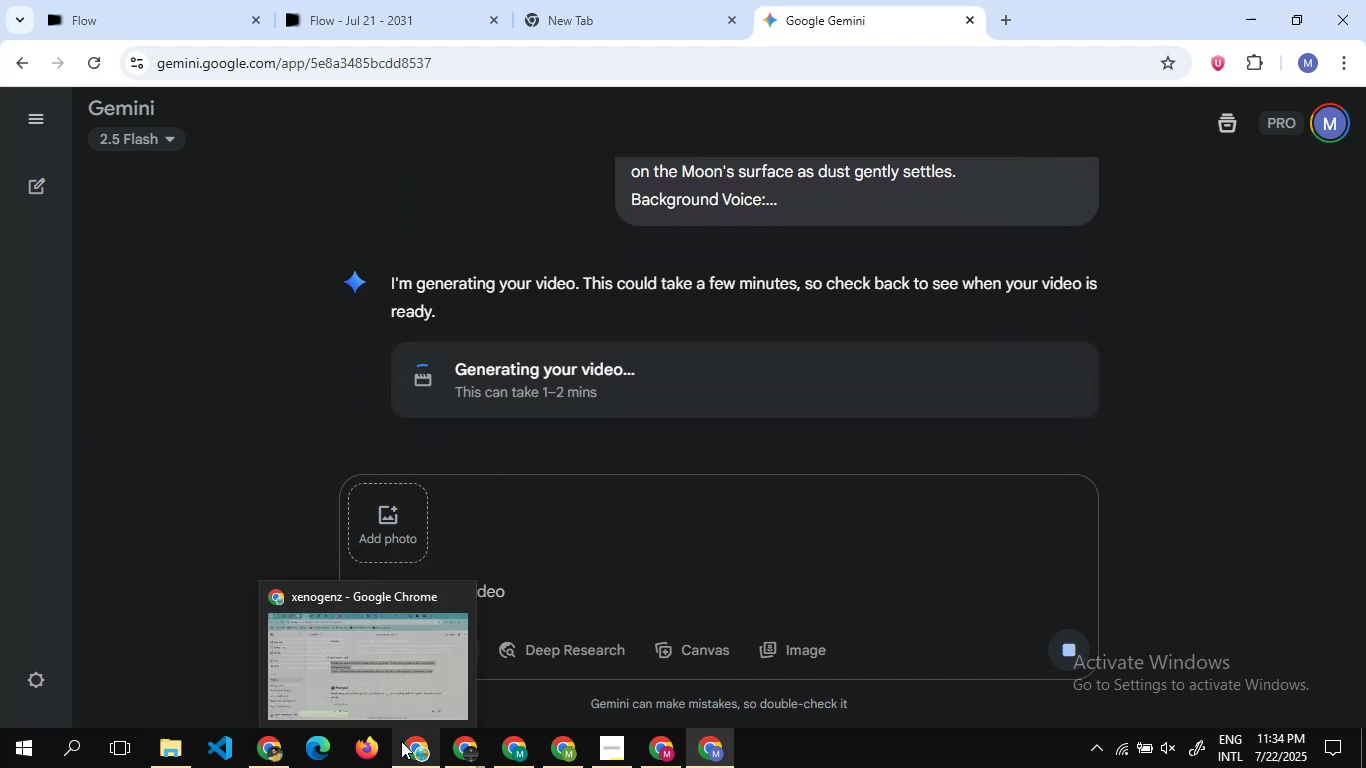 
left_click([407, 742])
 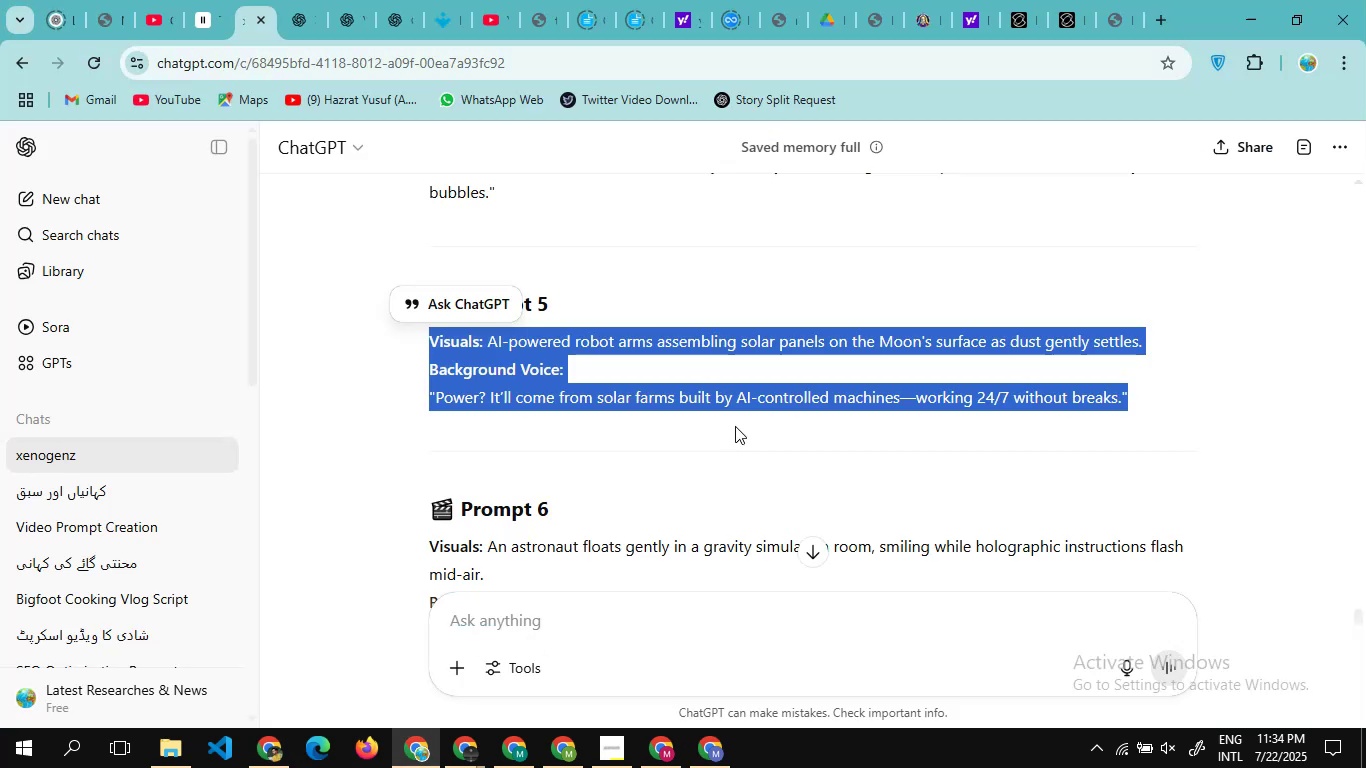 
scroll: coordinate [735, 426], scroll_direction: down, amount: 2.0
 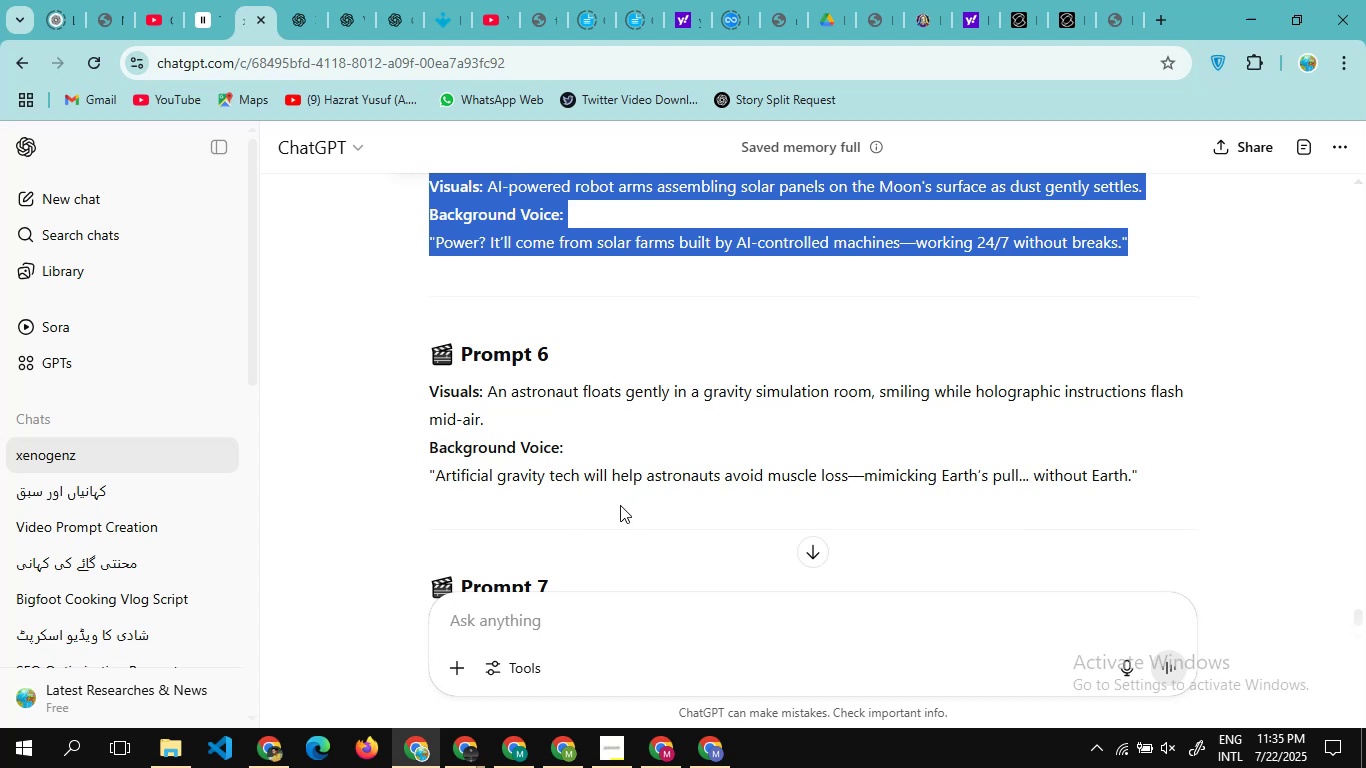 
left_click_drag(start_coordinate=[620, 505], to_coordinate=[420, 382])
 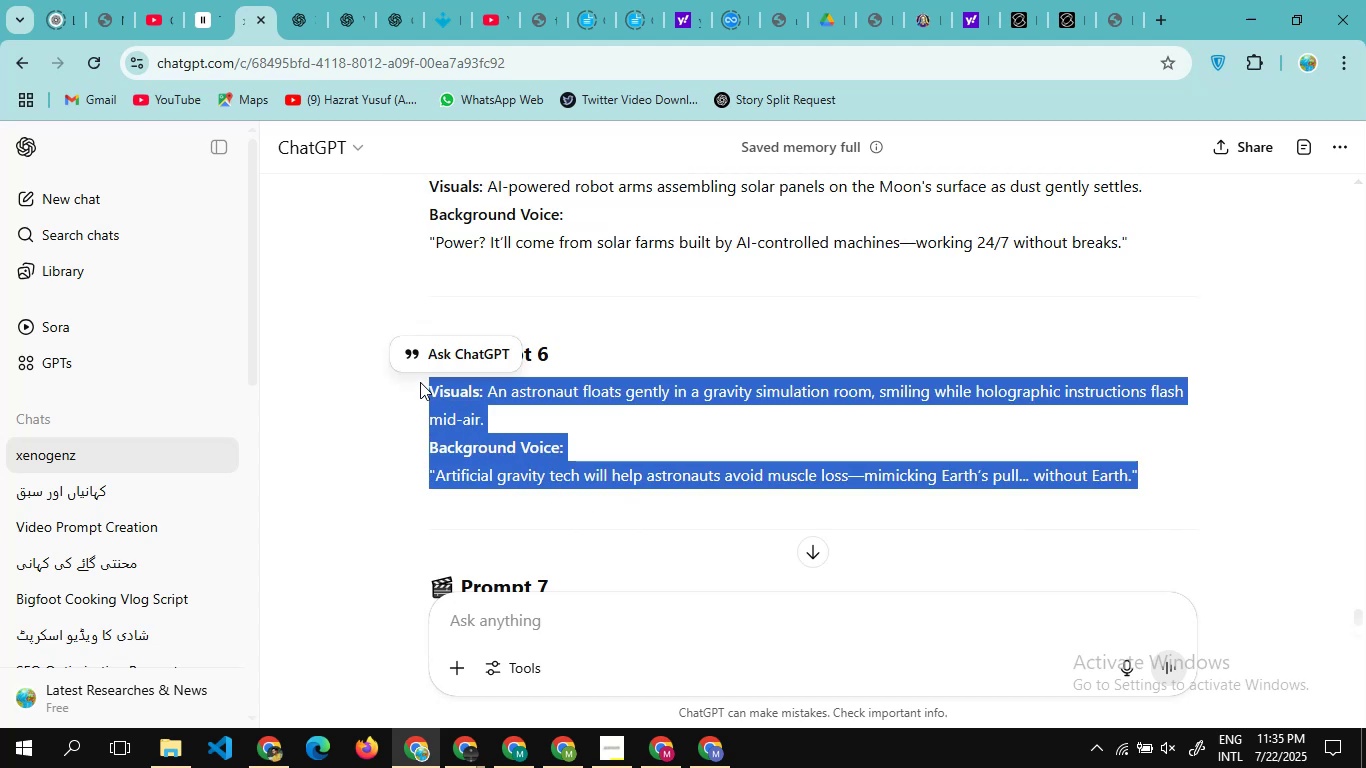 
scroll: coordinate [420, 382], scroll_direction: down, amount: 1.0
 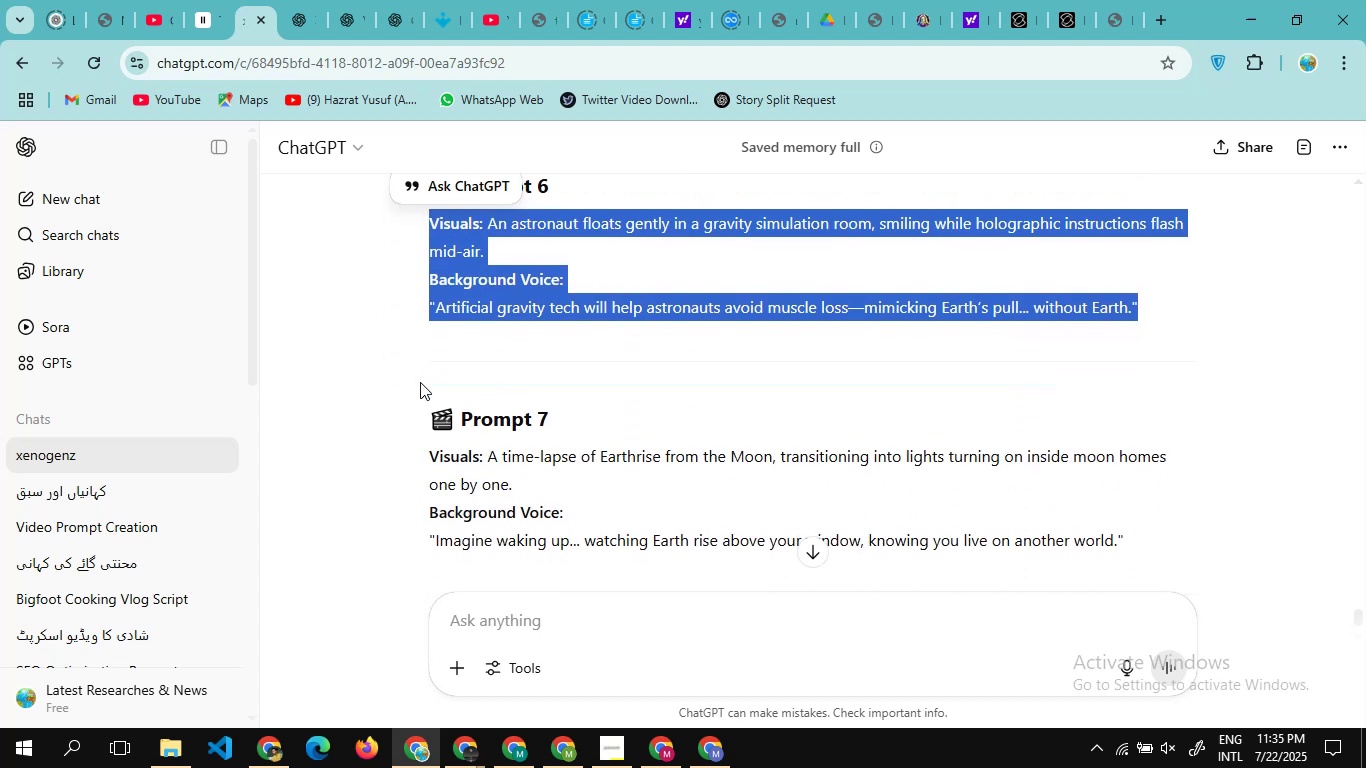 
key(Control+C)
 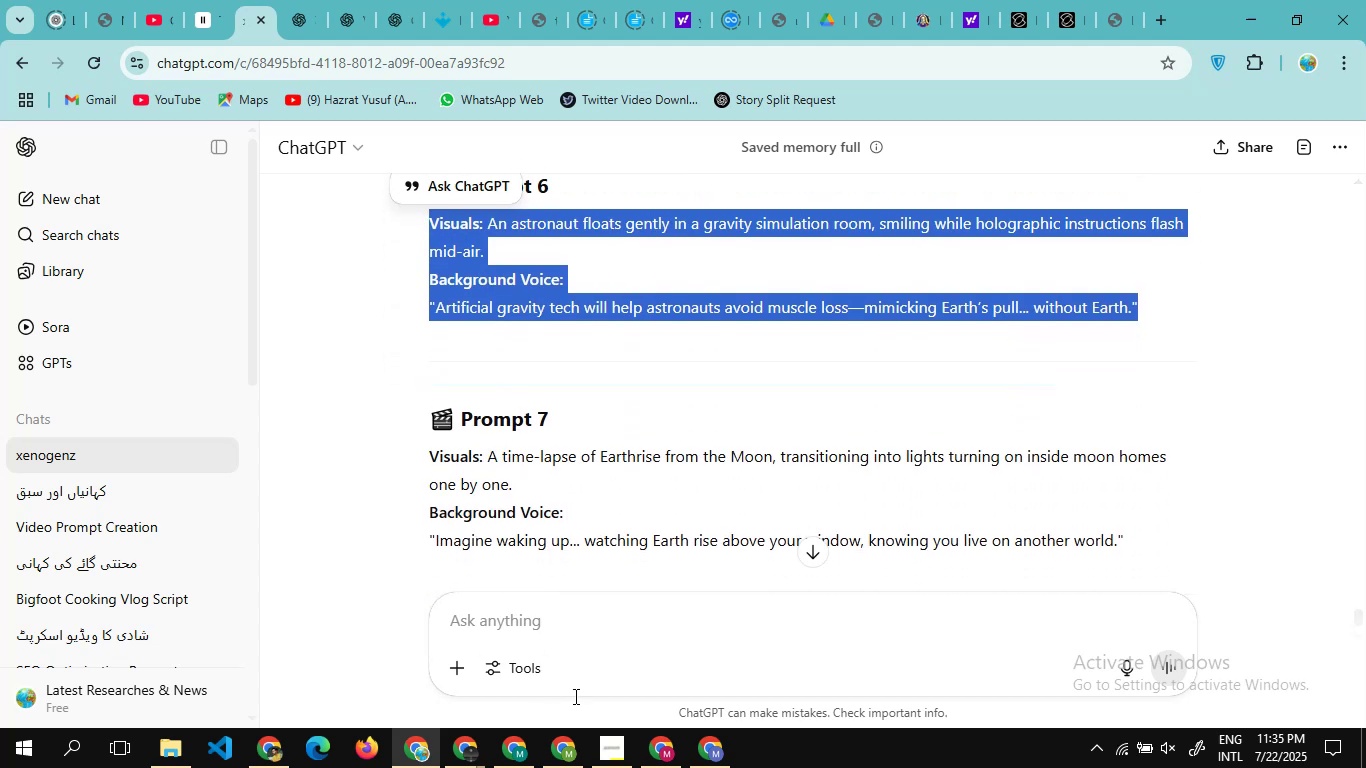 
mouse_move([694, 750])
 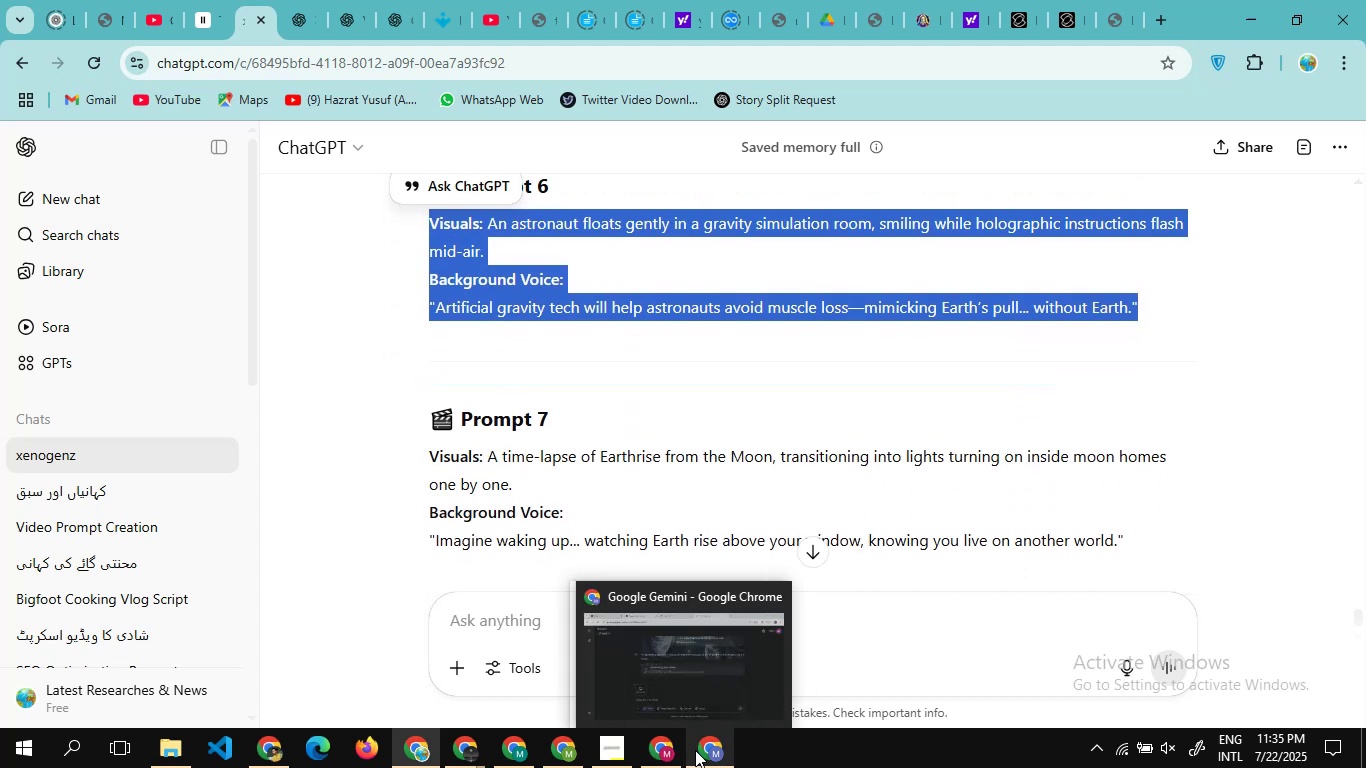 
left_click([695, 750])
 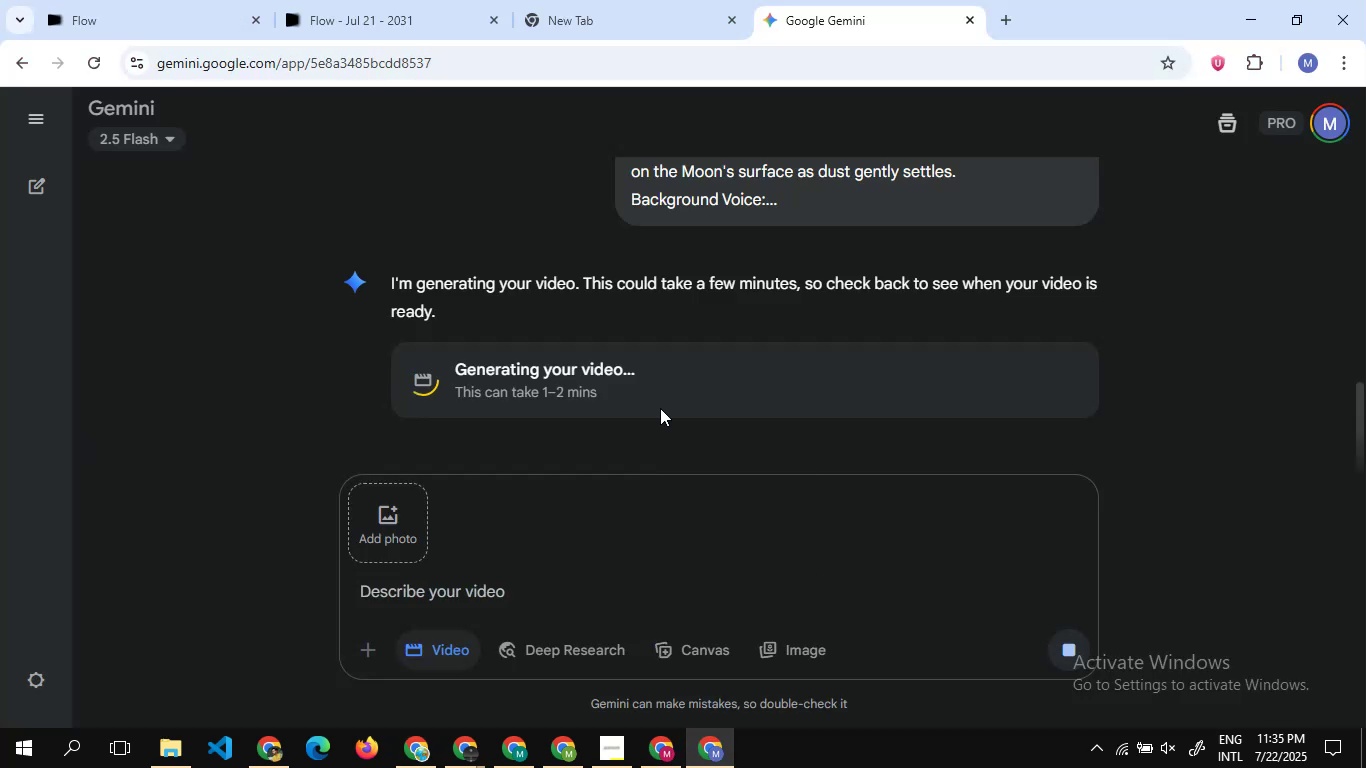 
scroll: coordinate [660, 408], scroll_direction: down, amount: 2.0
 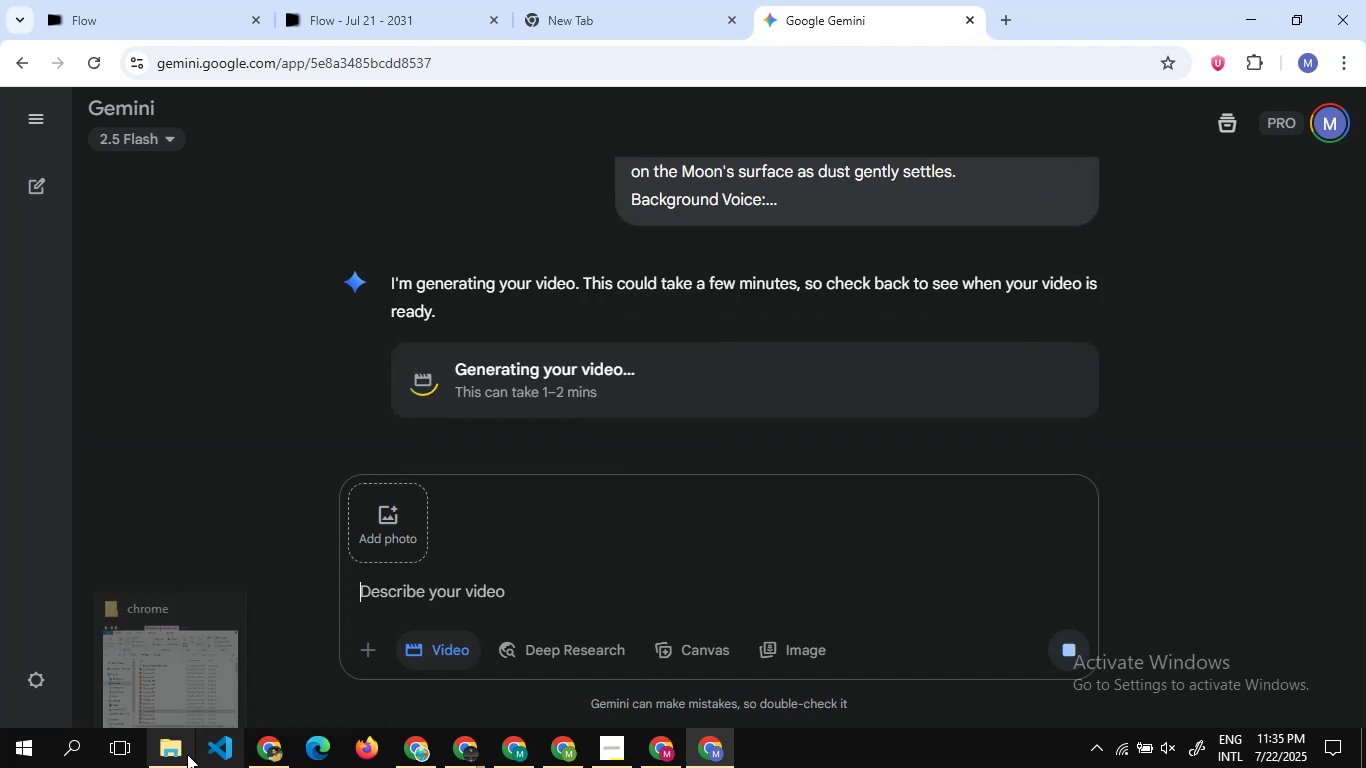 
left_click([186, 754])
 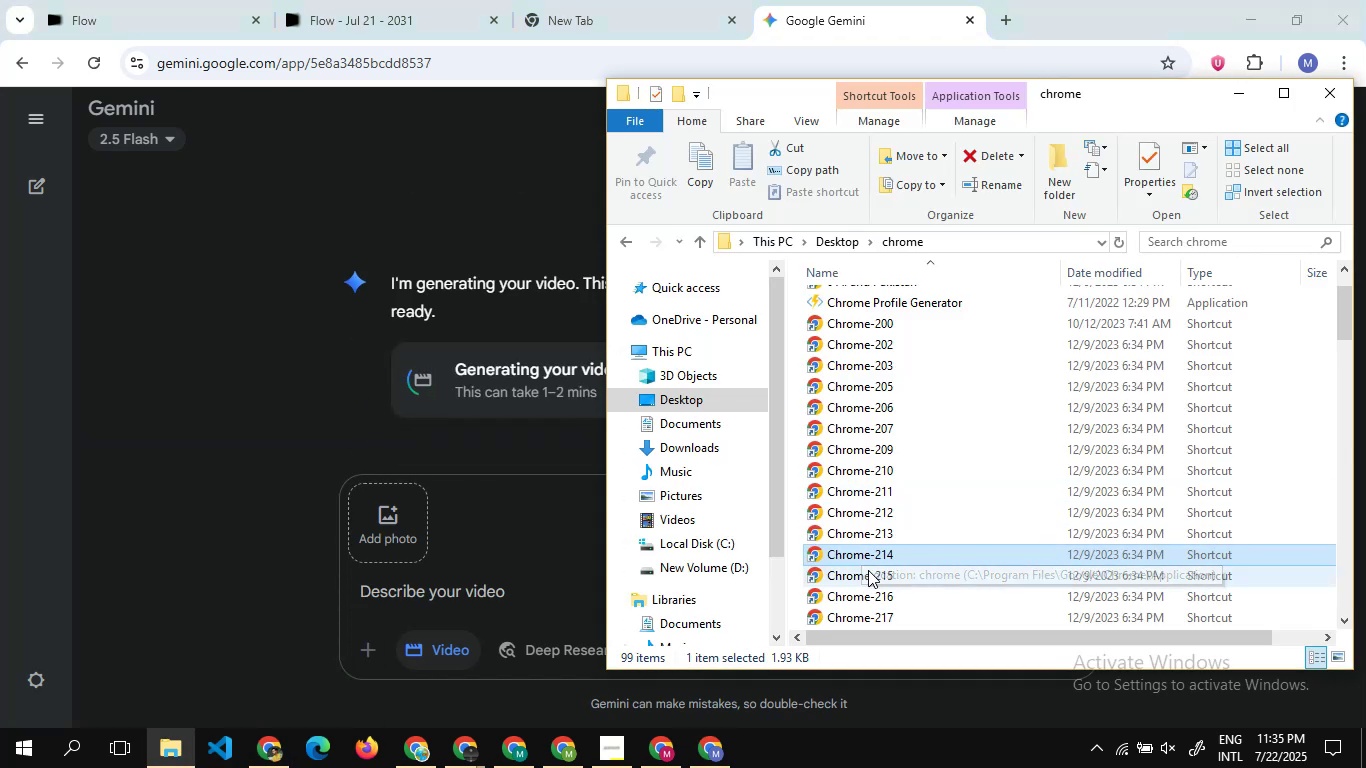 
double_click([868, 570])
 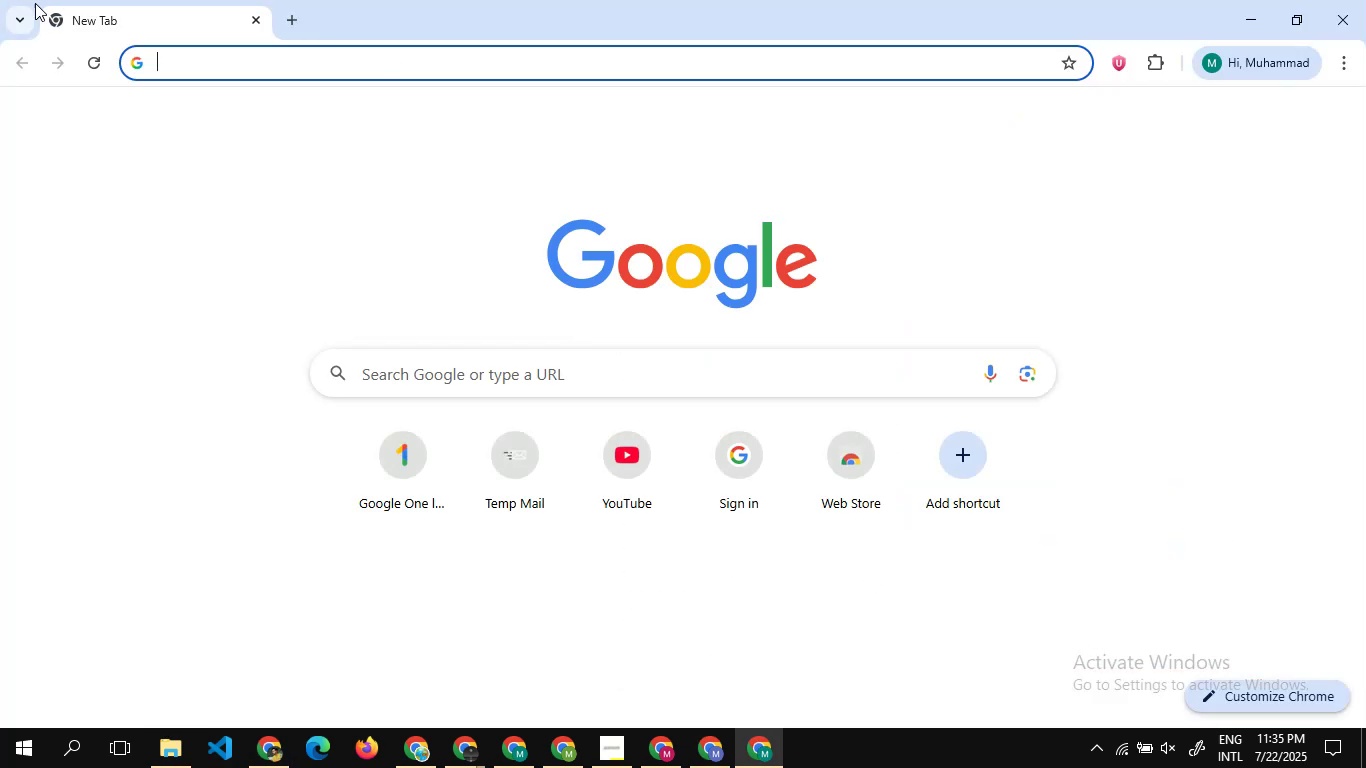 
left_click([27, 13])
 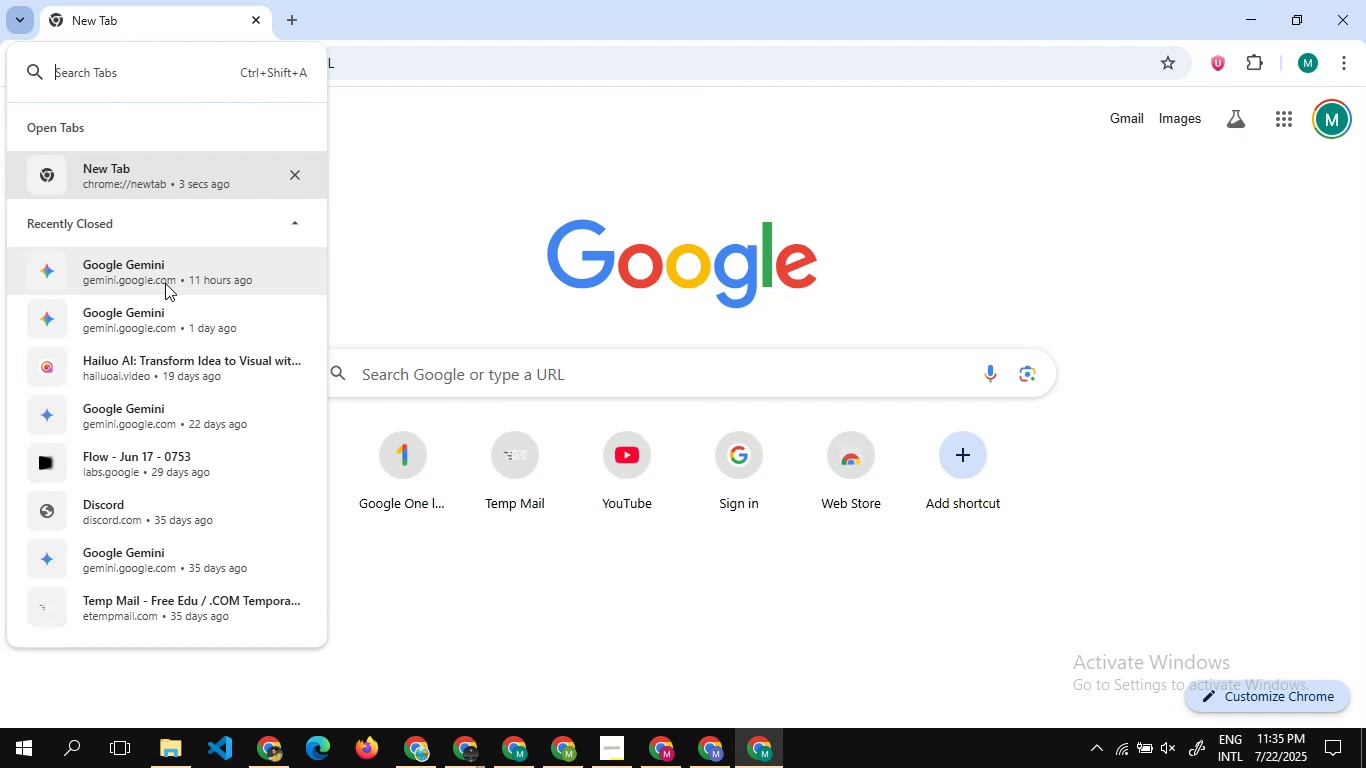 
left_click([178, 318])
 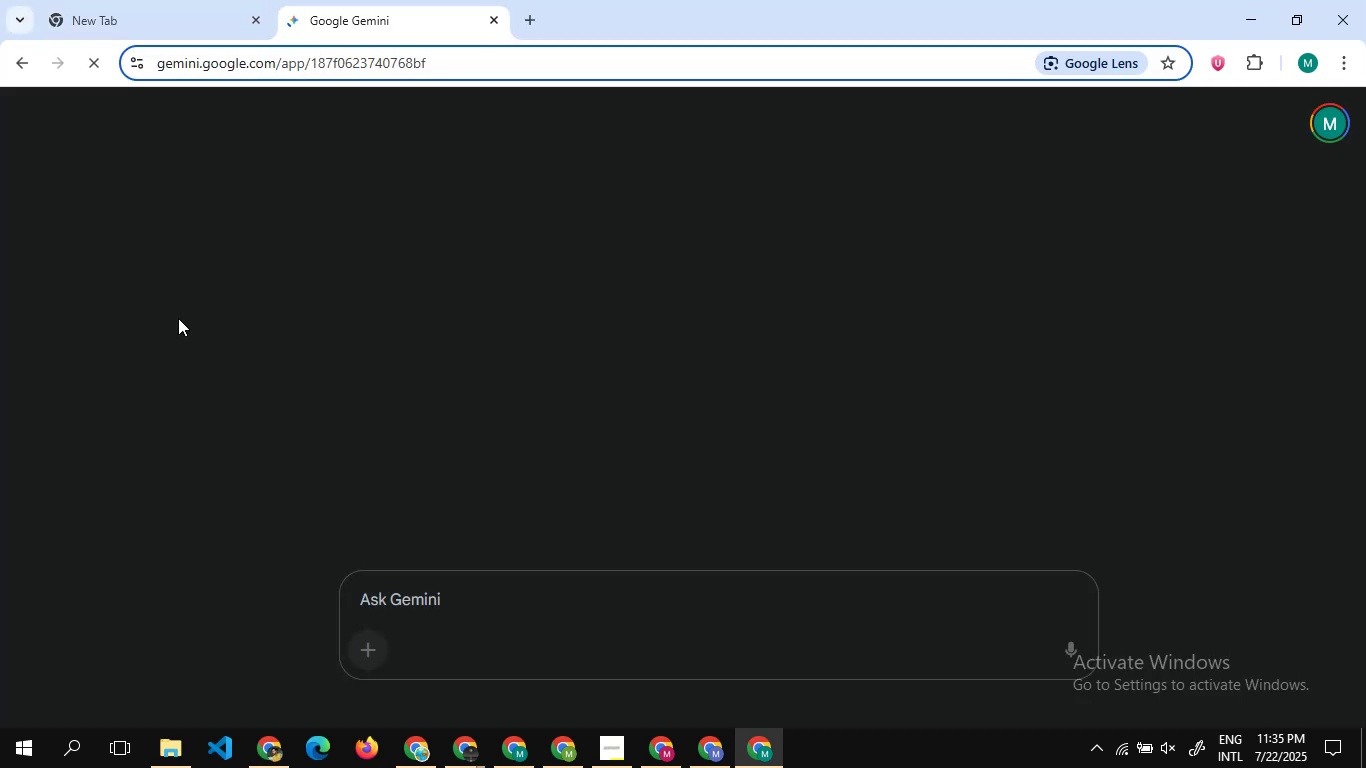 
wait(9.07)
 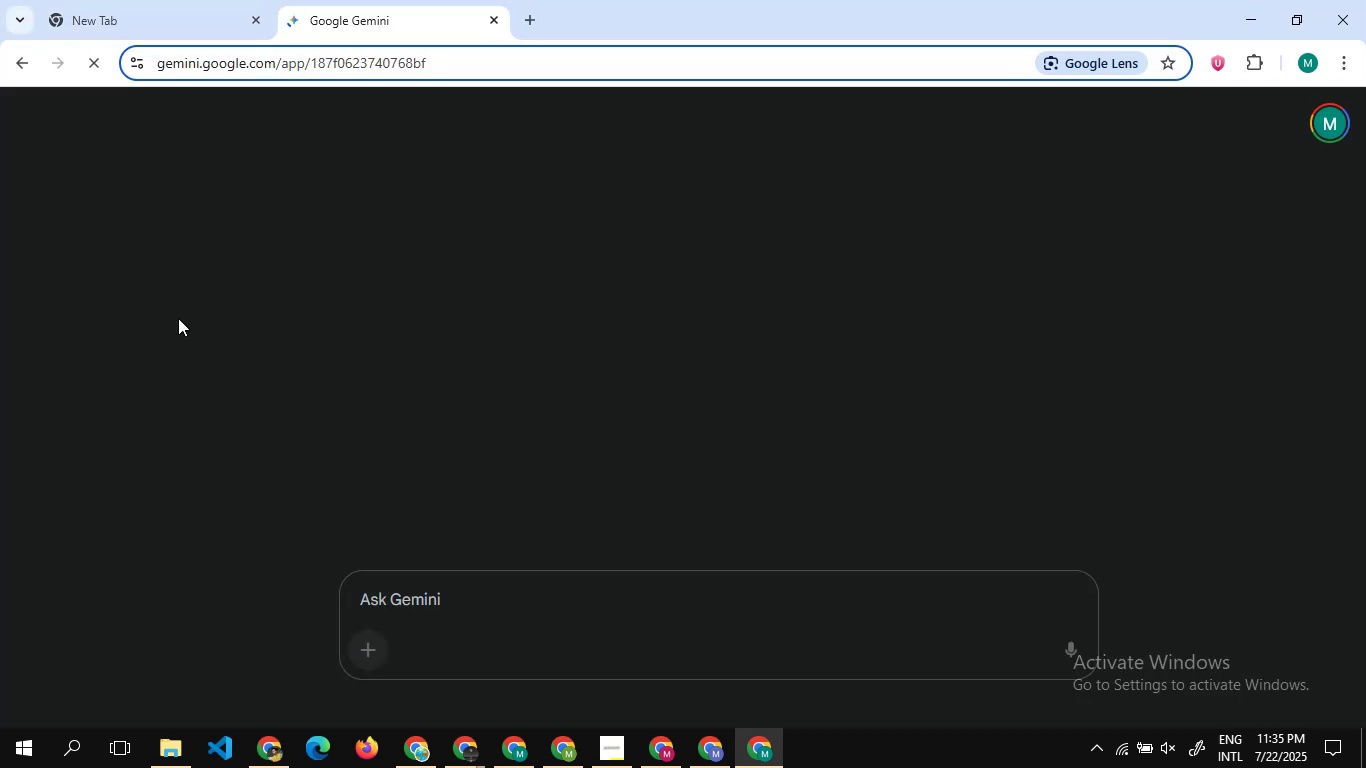 
left_click([21, 15])
 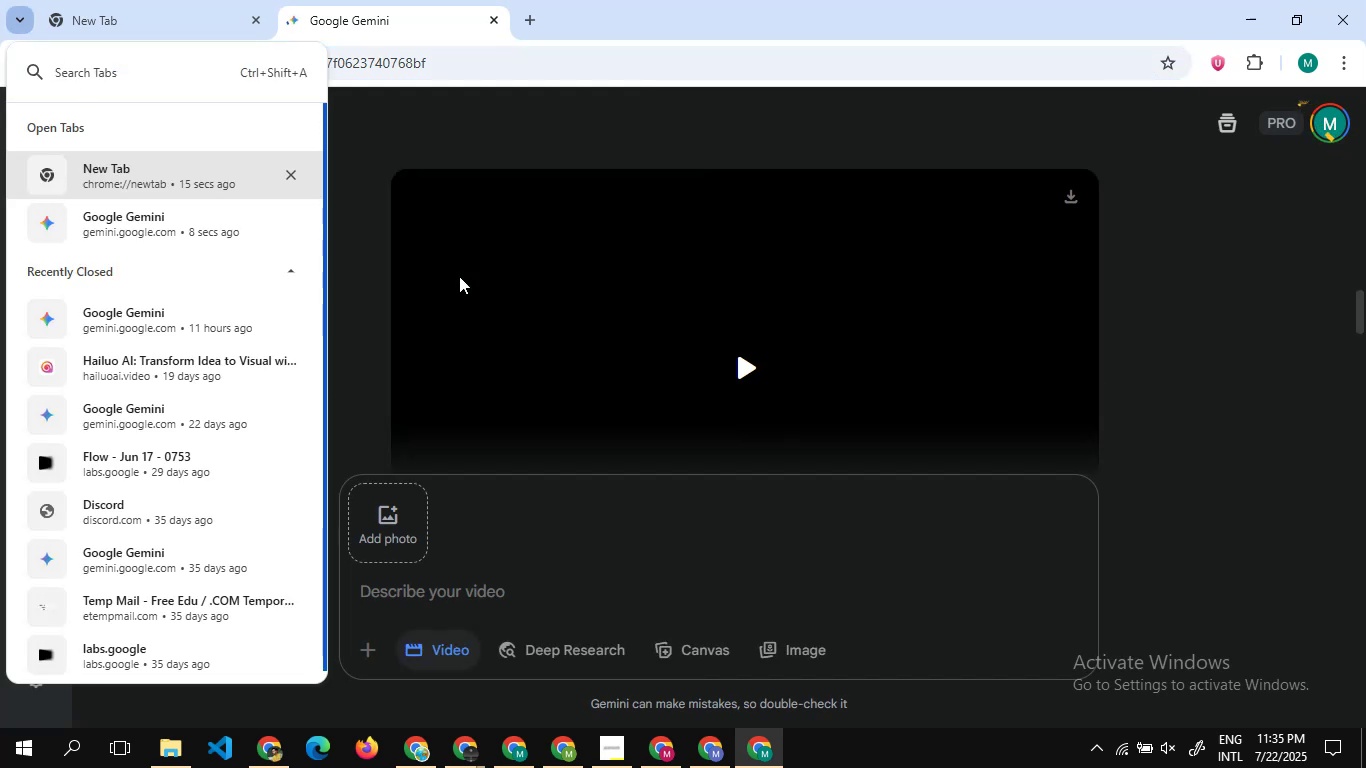 
left_click([459, 276])
 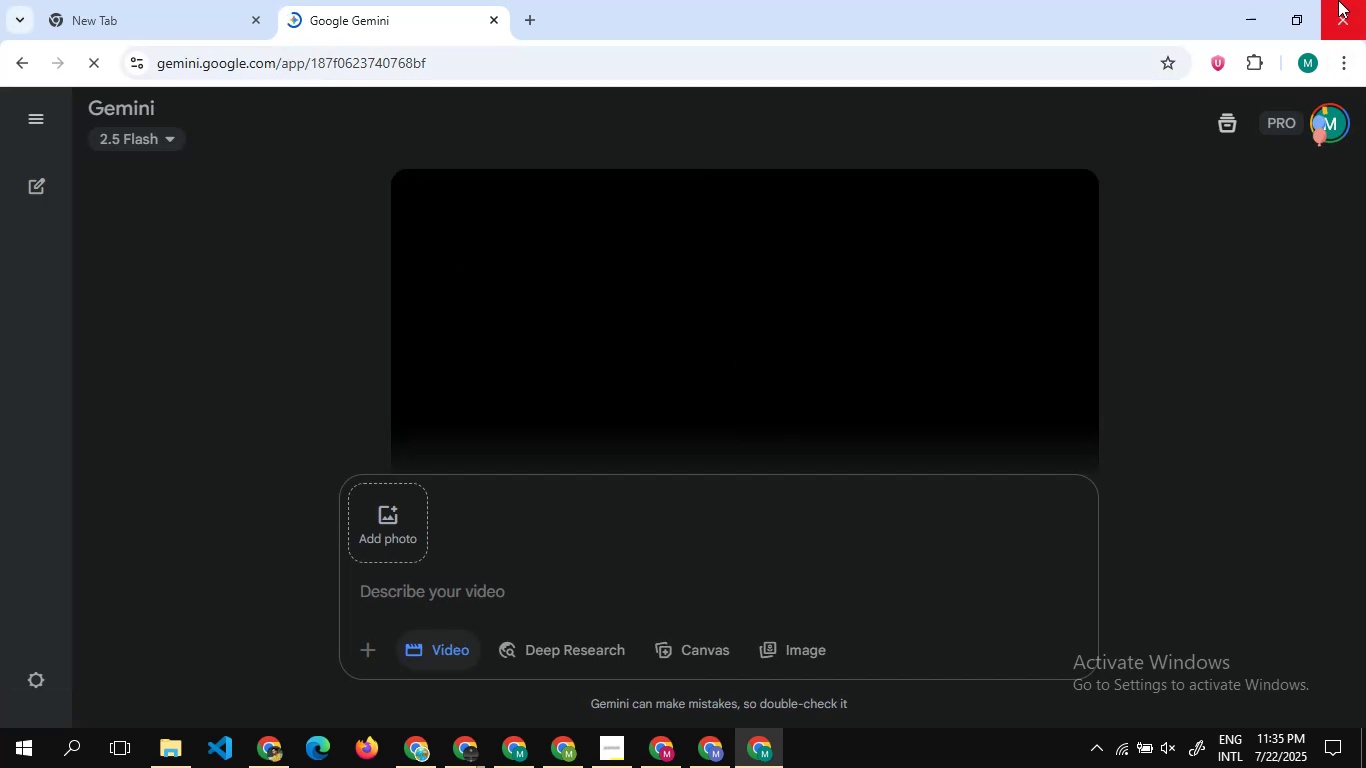 
left_click([1340, 13])
 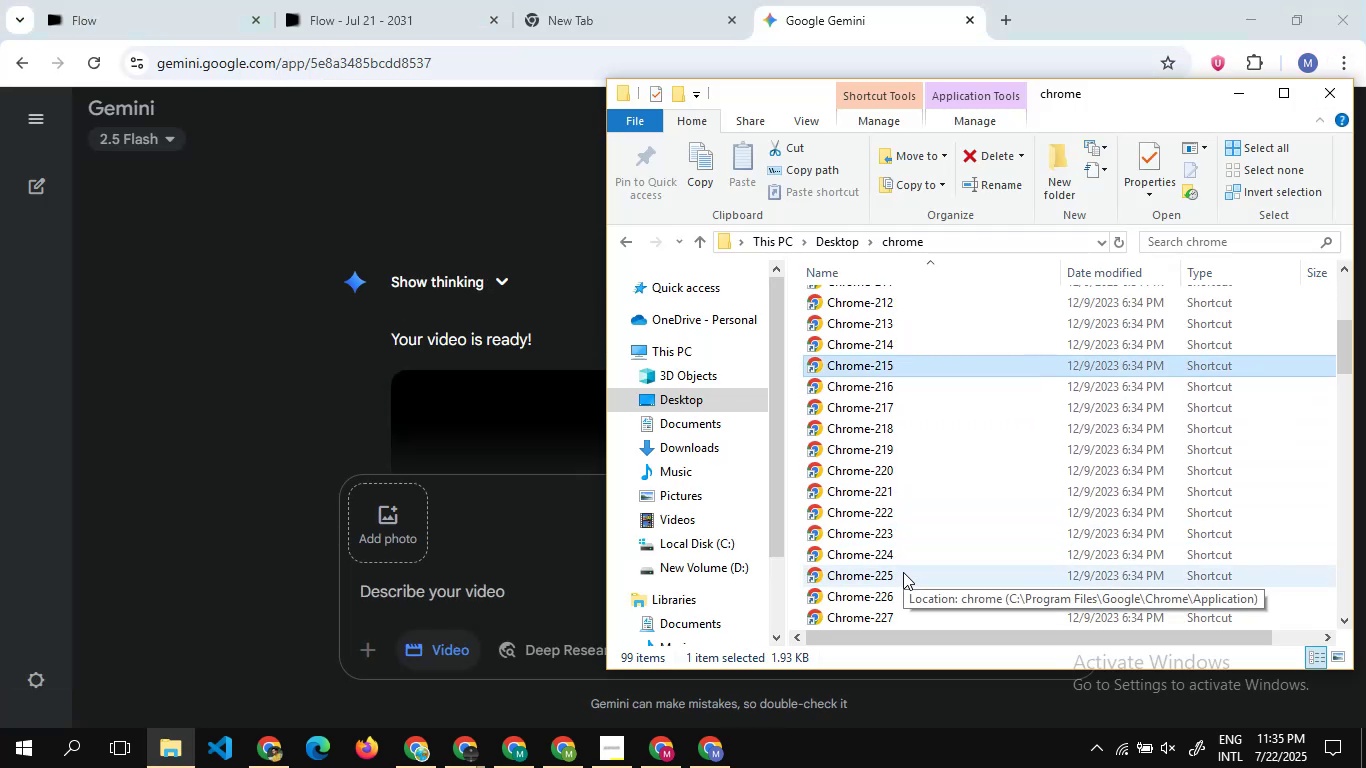 
wait(5.64)
 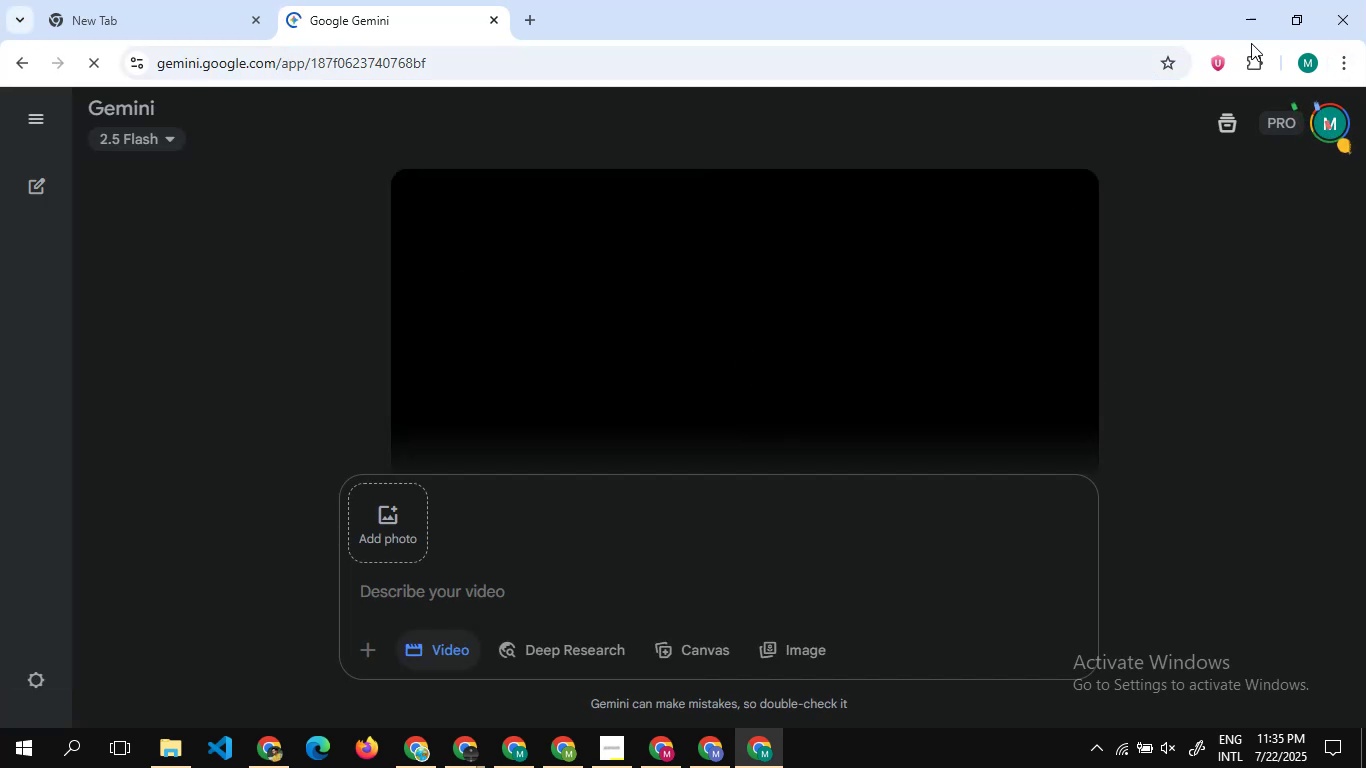 
double_click([877, 591])
 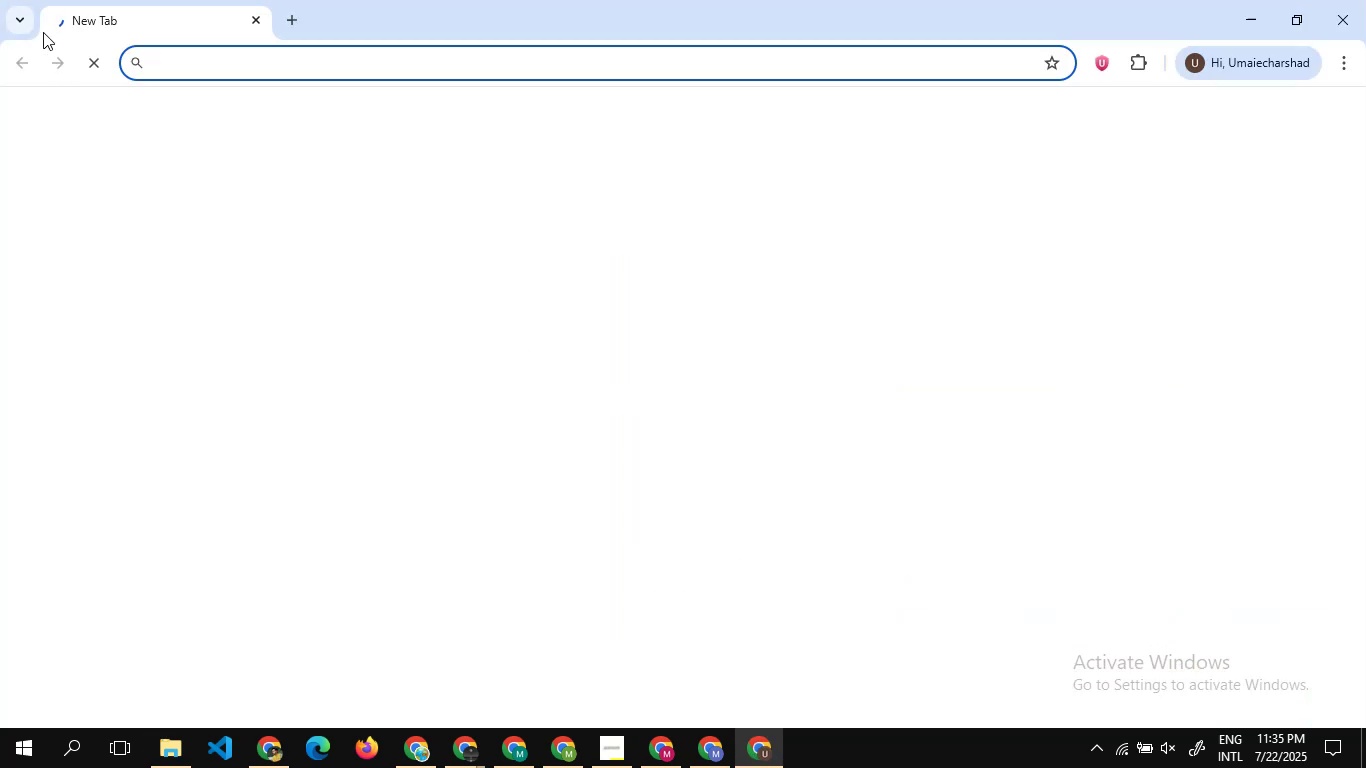 
left_click([25, 11])
 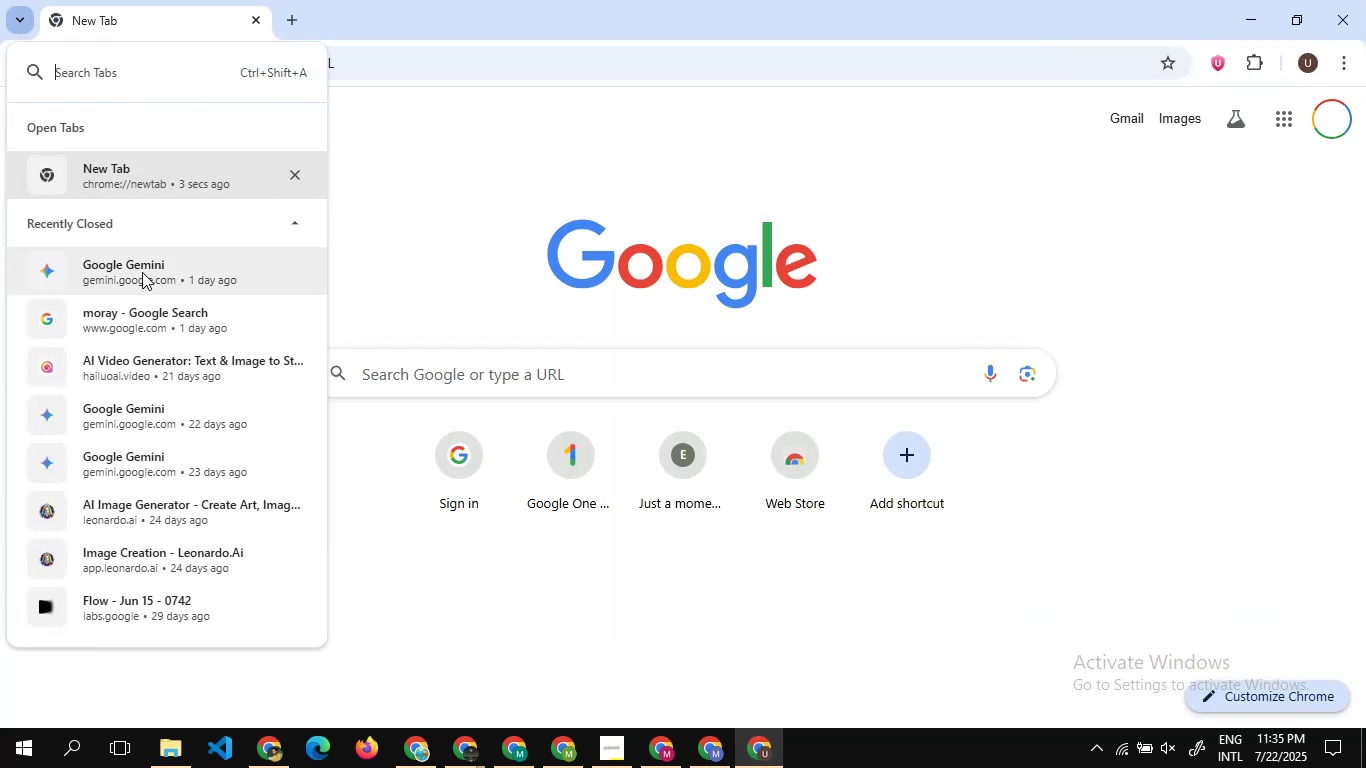 
left_click([197, 288])
 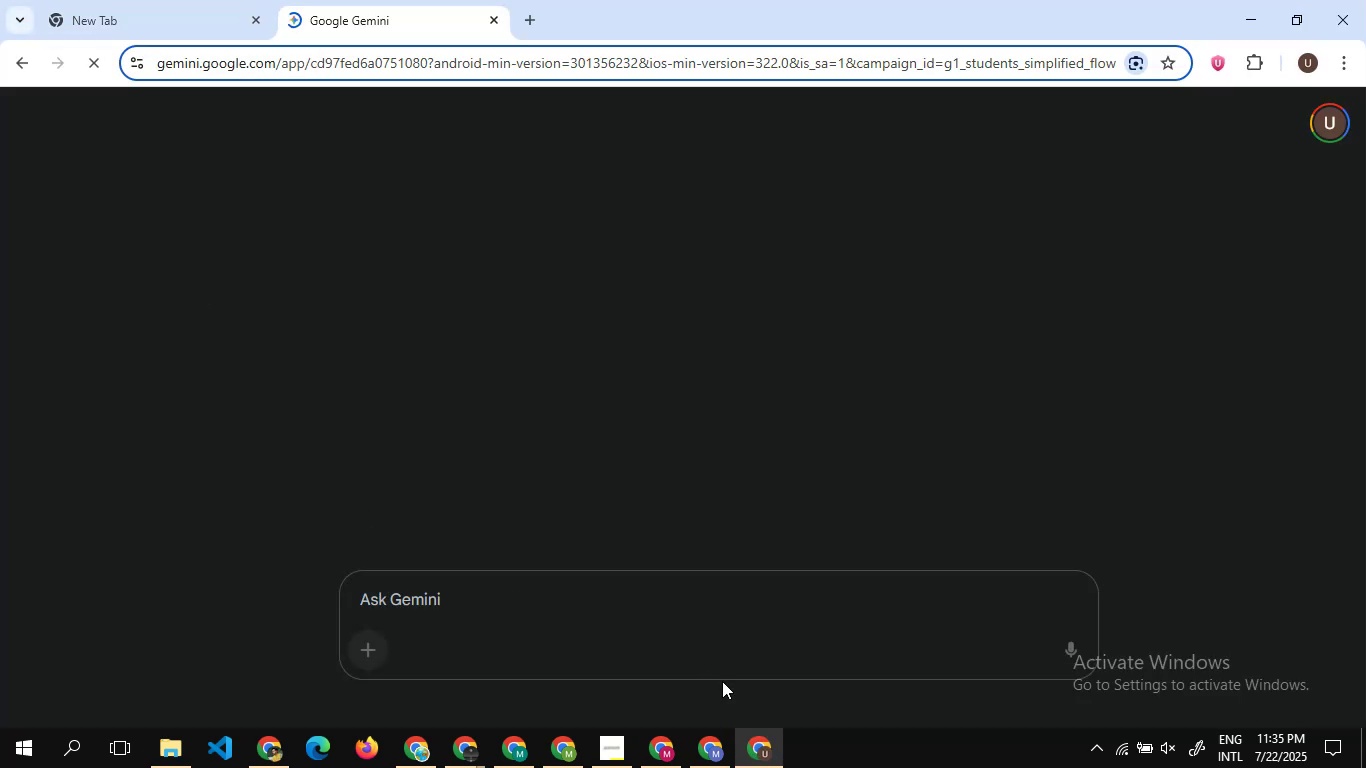 
left_click([717, 734])
 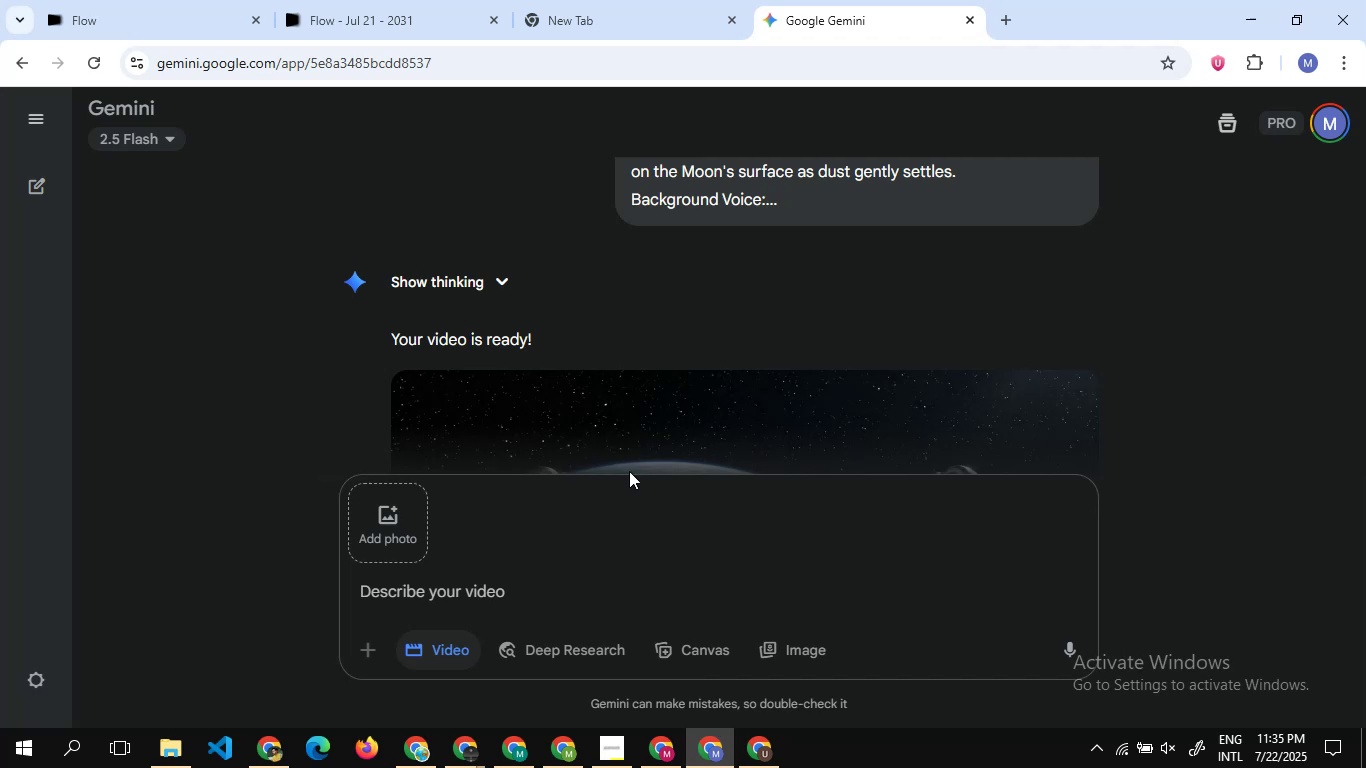 
scroll: coordinate [619, 435], scroll_direction: down, amount: 4.0
 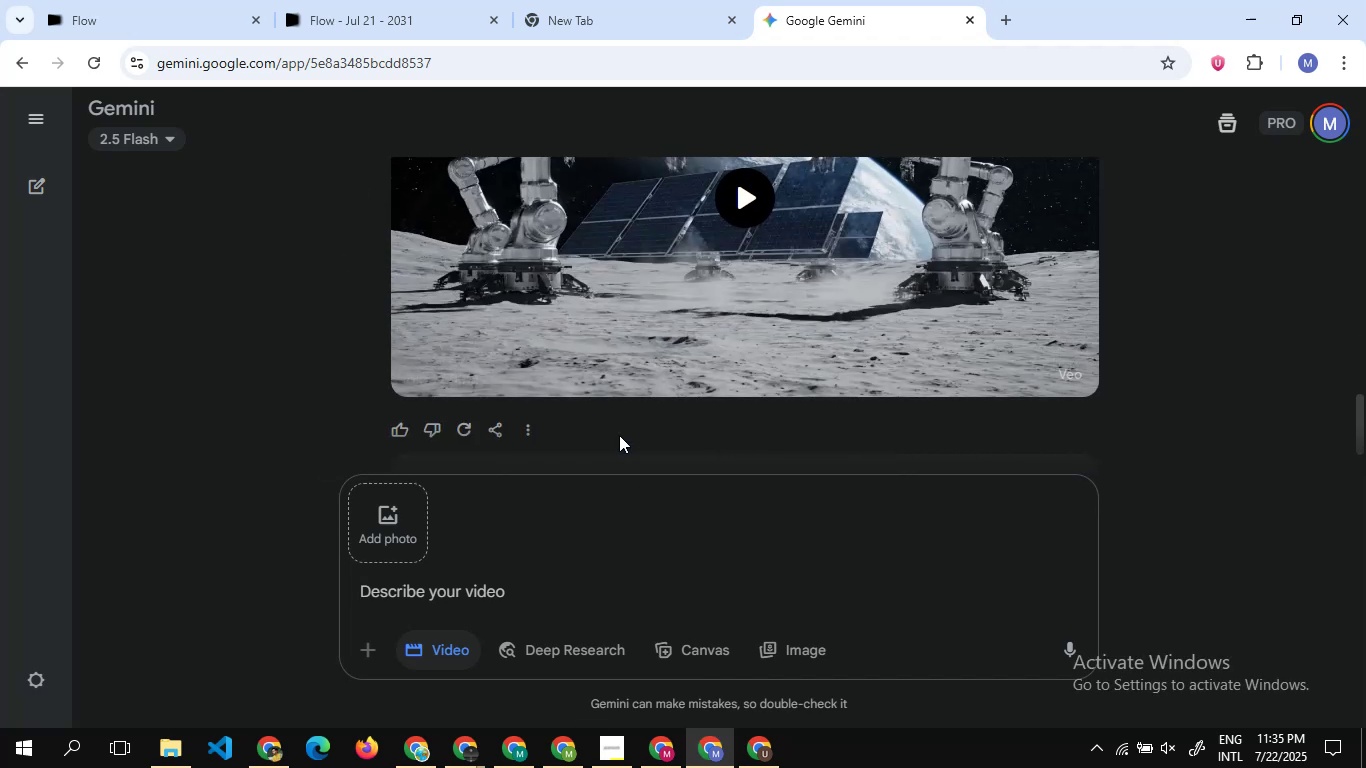 
scroll: coordinate [619, 435], scroll_direction: up, amount: 11.0
 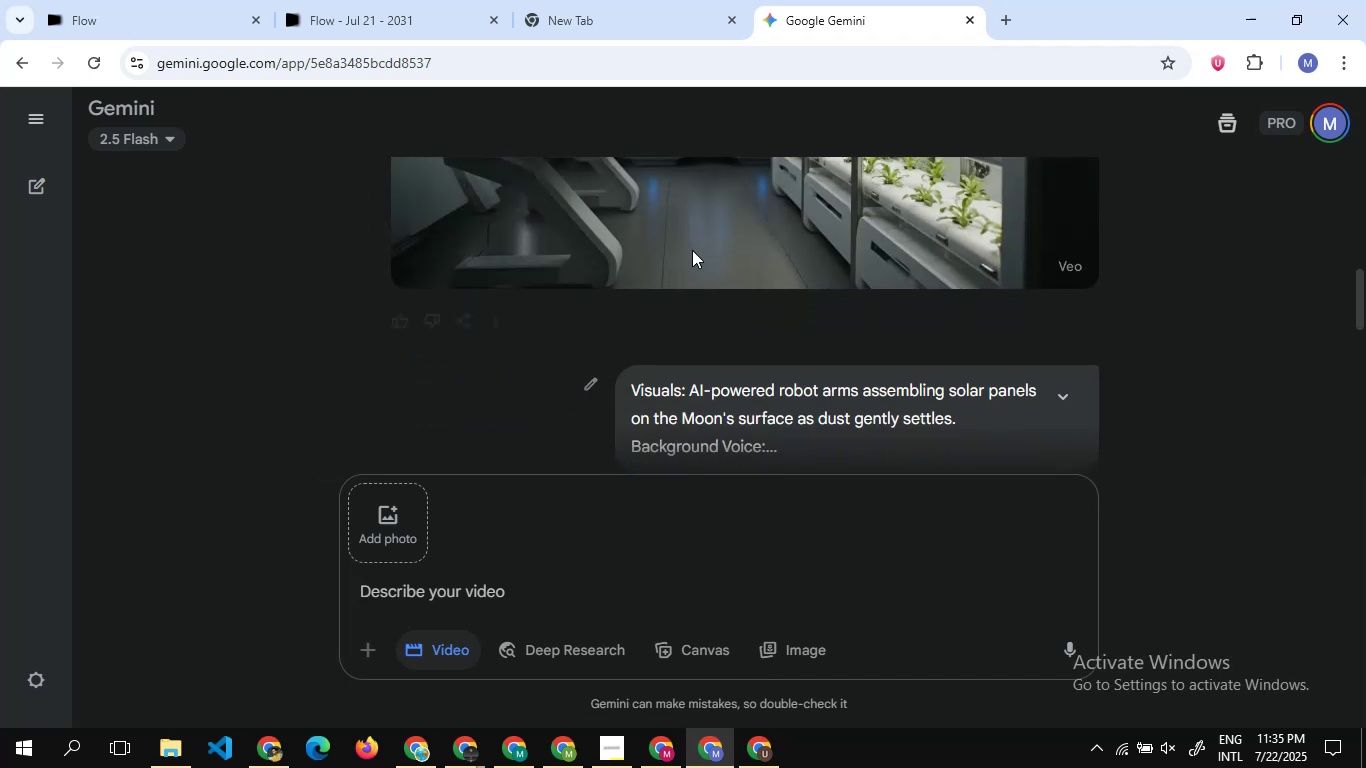 
scroll: coordinate [707, 247], scroll_direction: down, amount: 15.0
 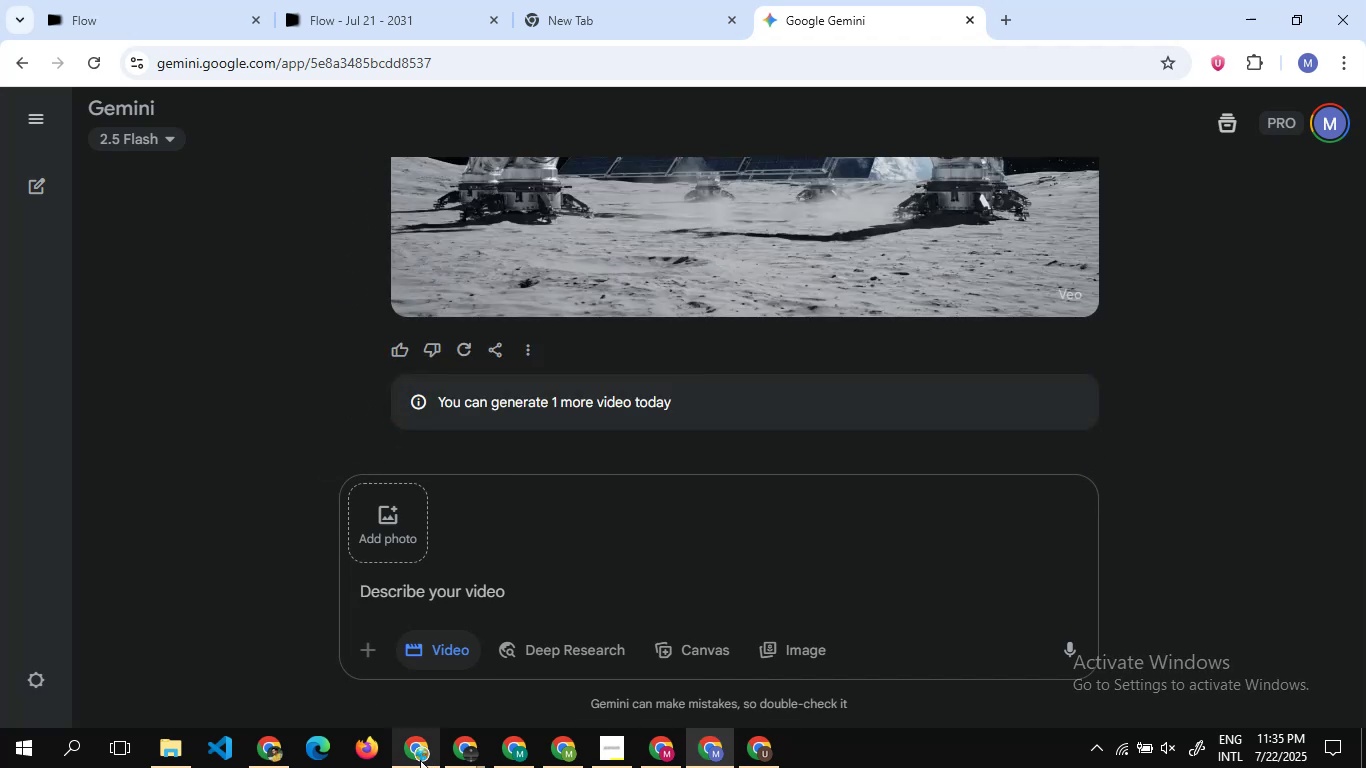 
left_click([412, 752])
 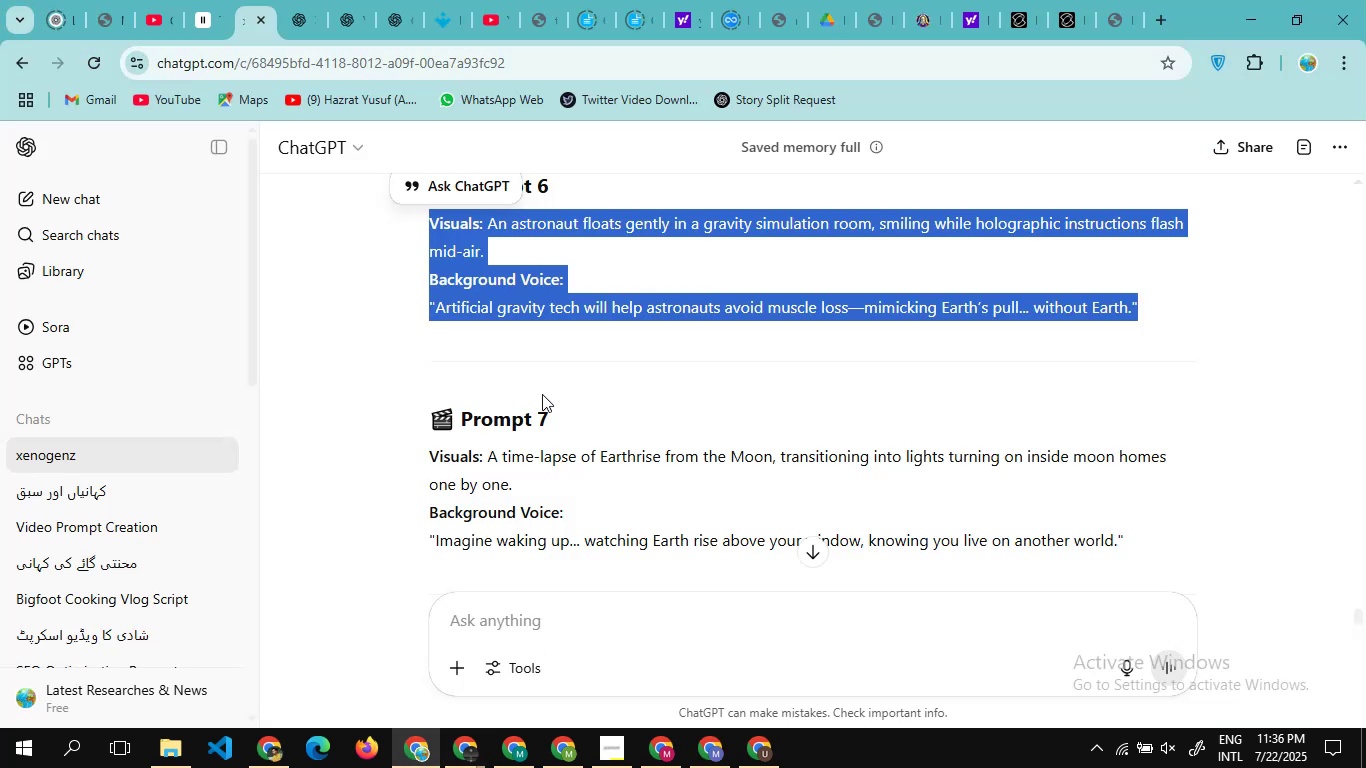 
scroll: coordinate [542, 394], scroll_direction: none, amount: 0.0
 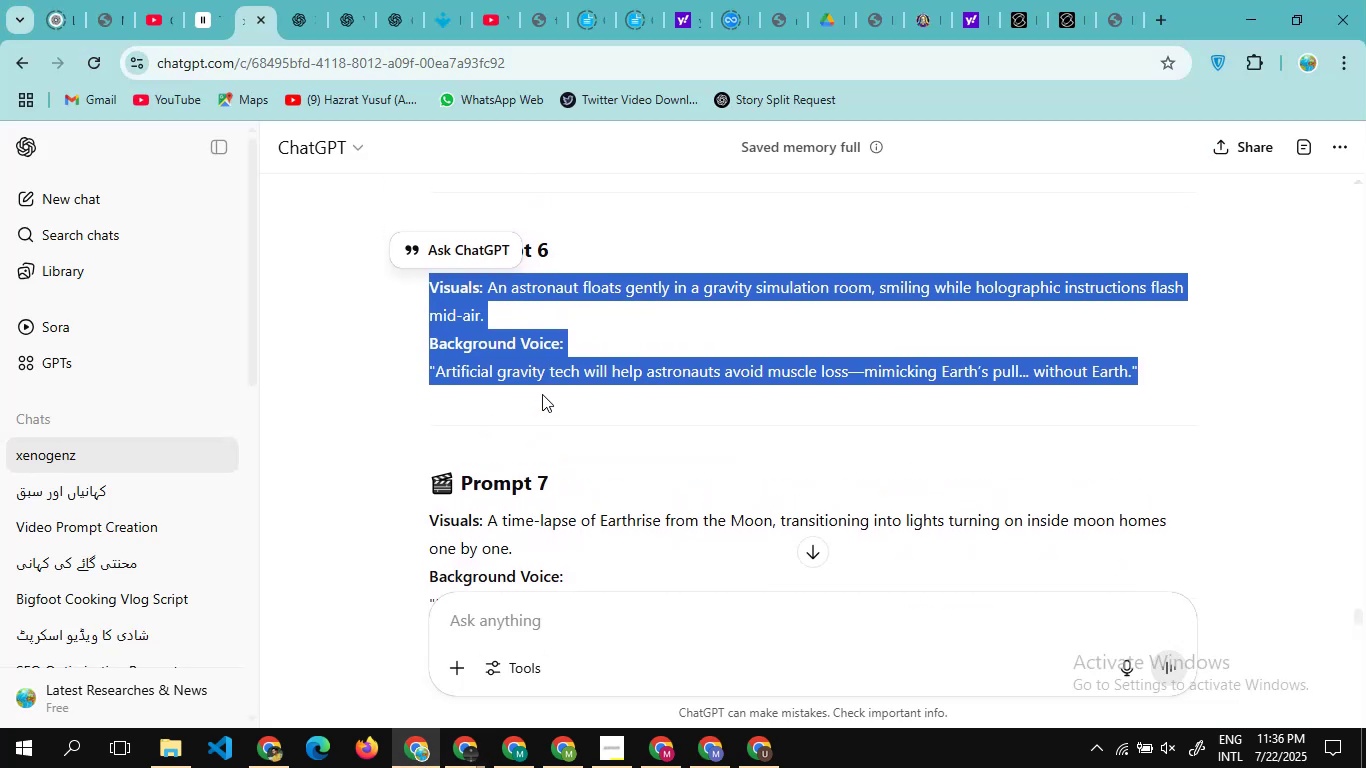 
key(Control+C)
 